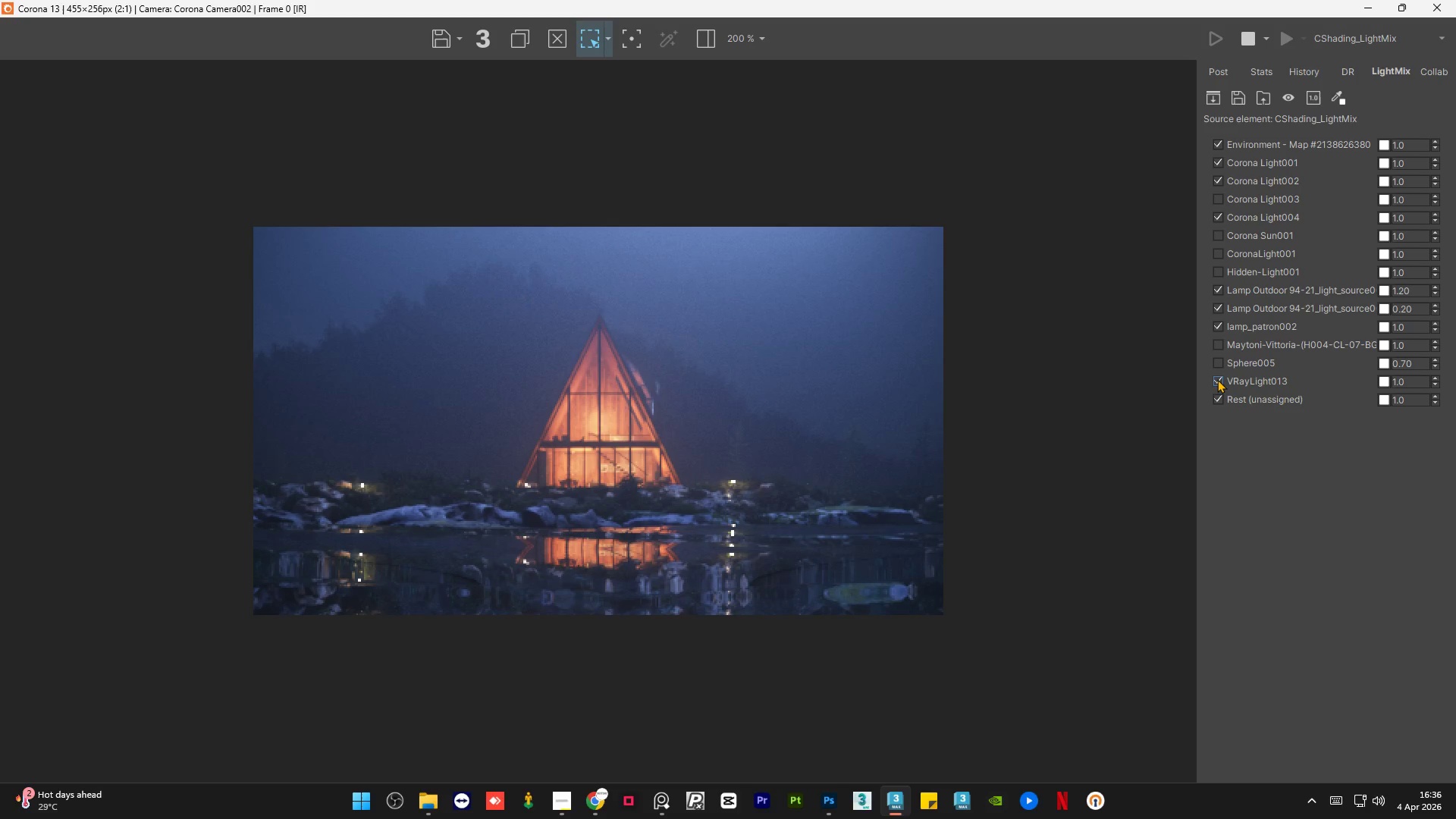 
left_click([1217, 381])
 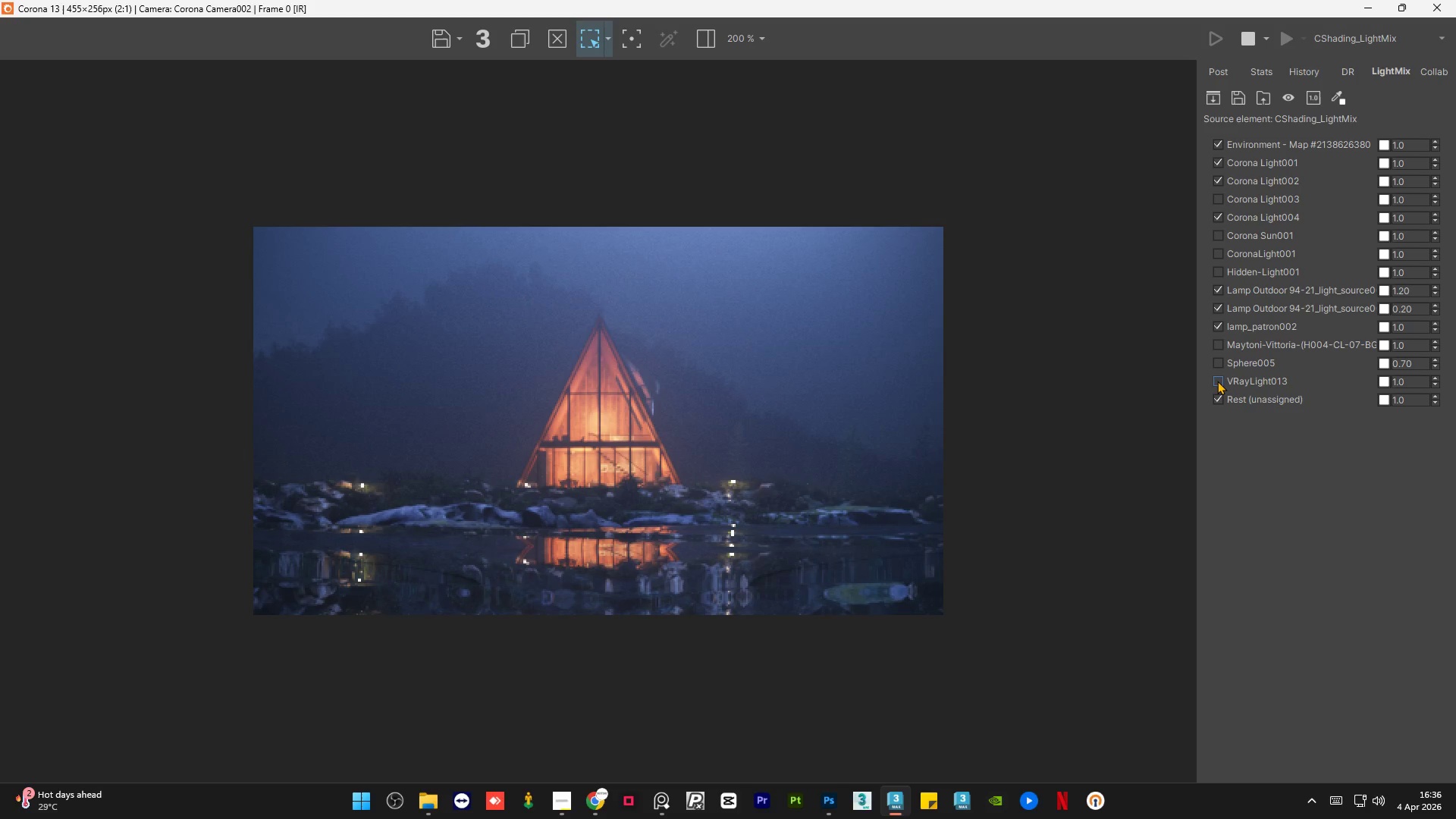 
double_click([1217, 381])
 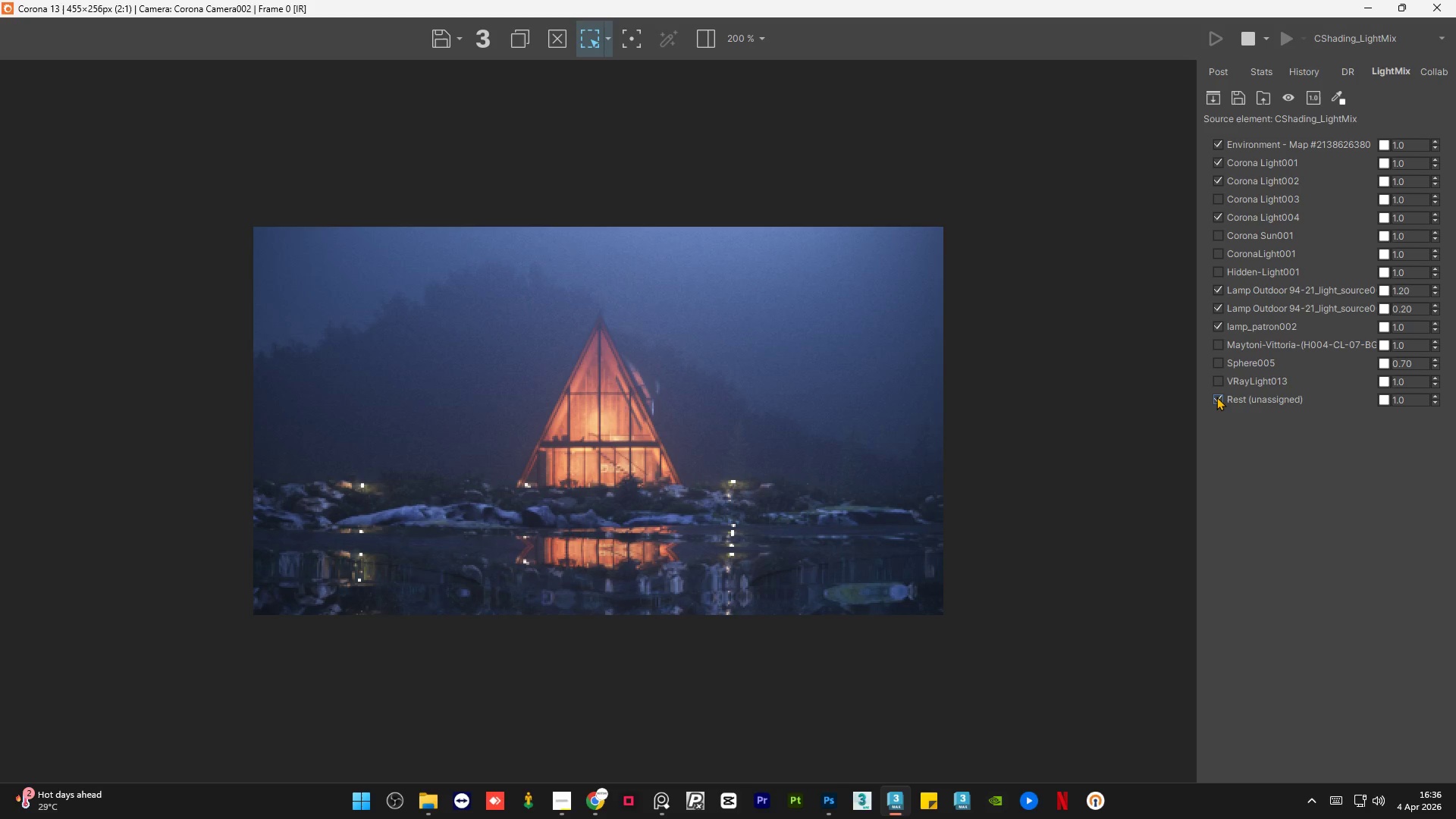 
left_click([1216, 397])
 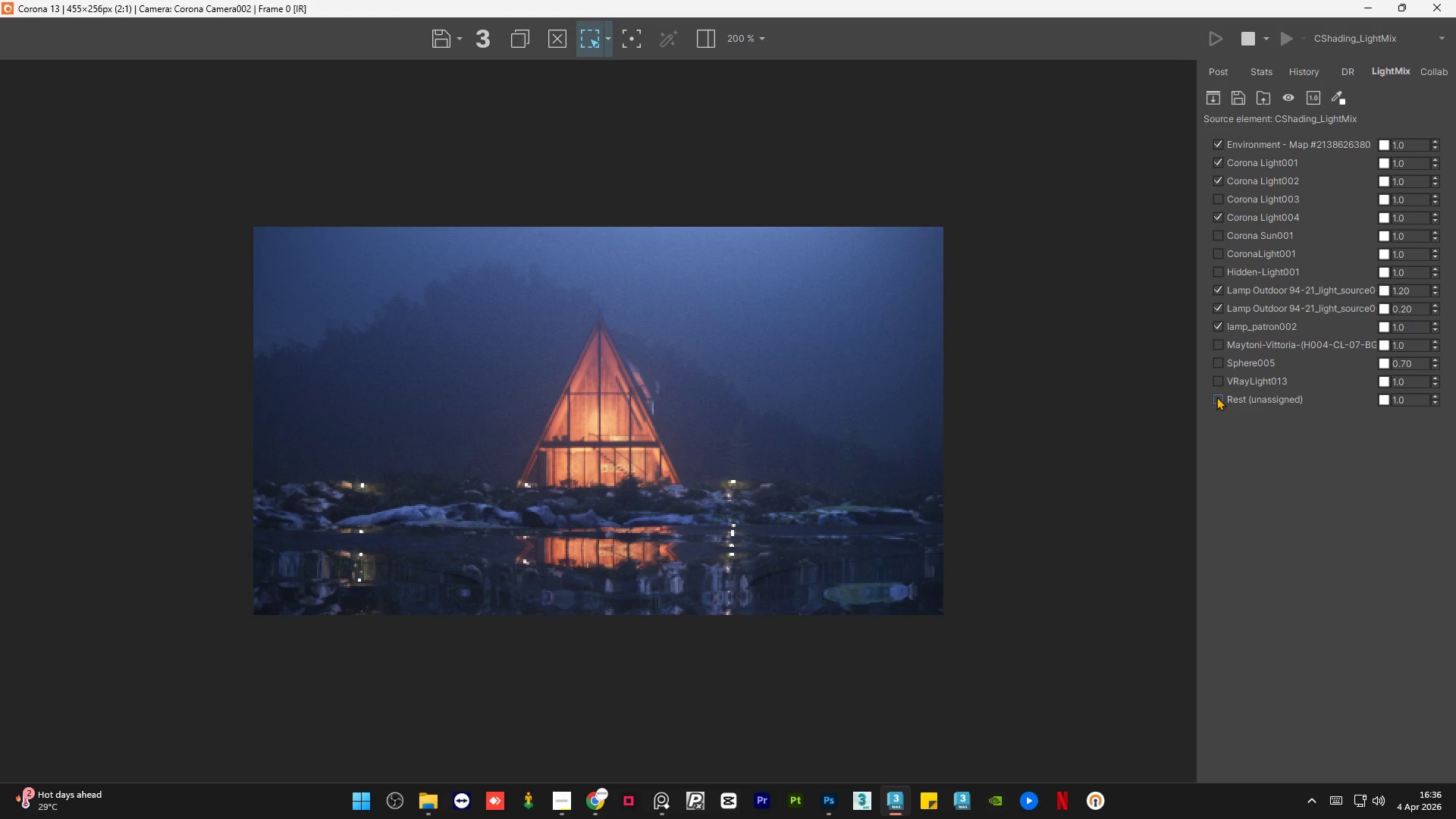 
left_click([1216, 397])
 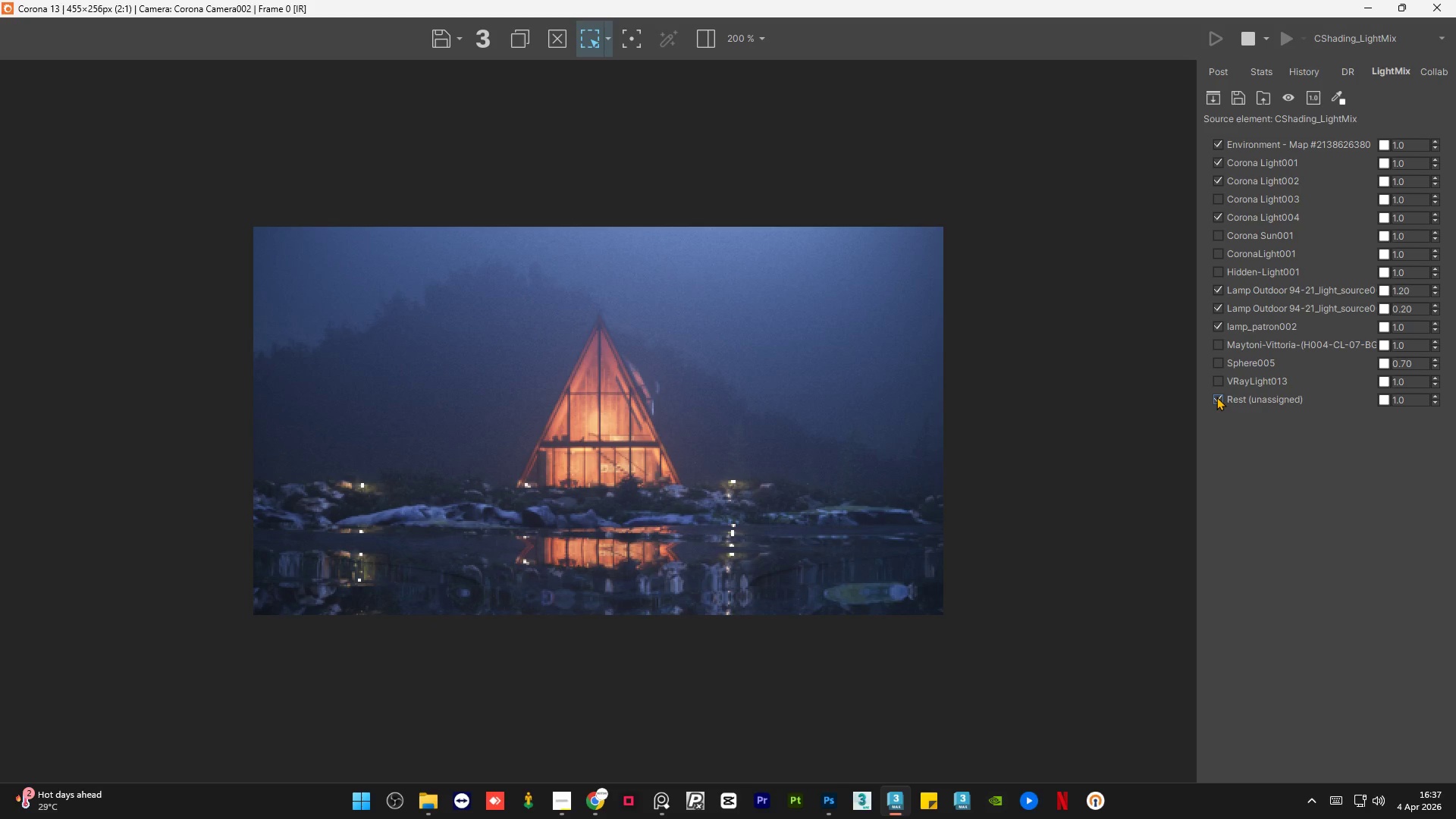 
left_click([1216, 397])
 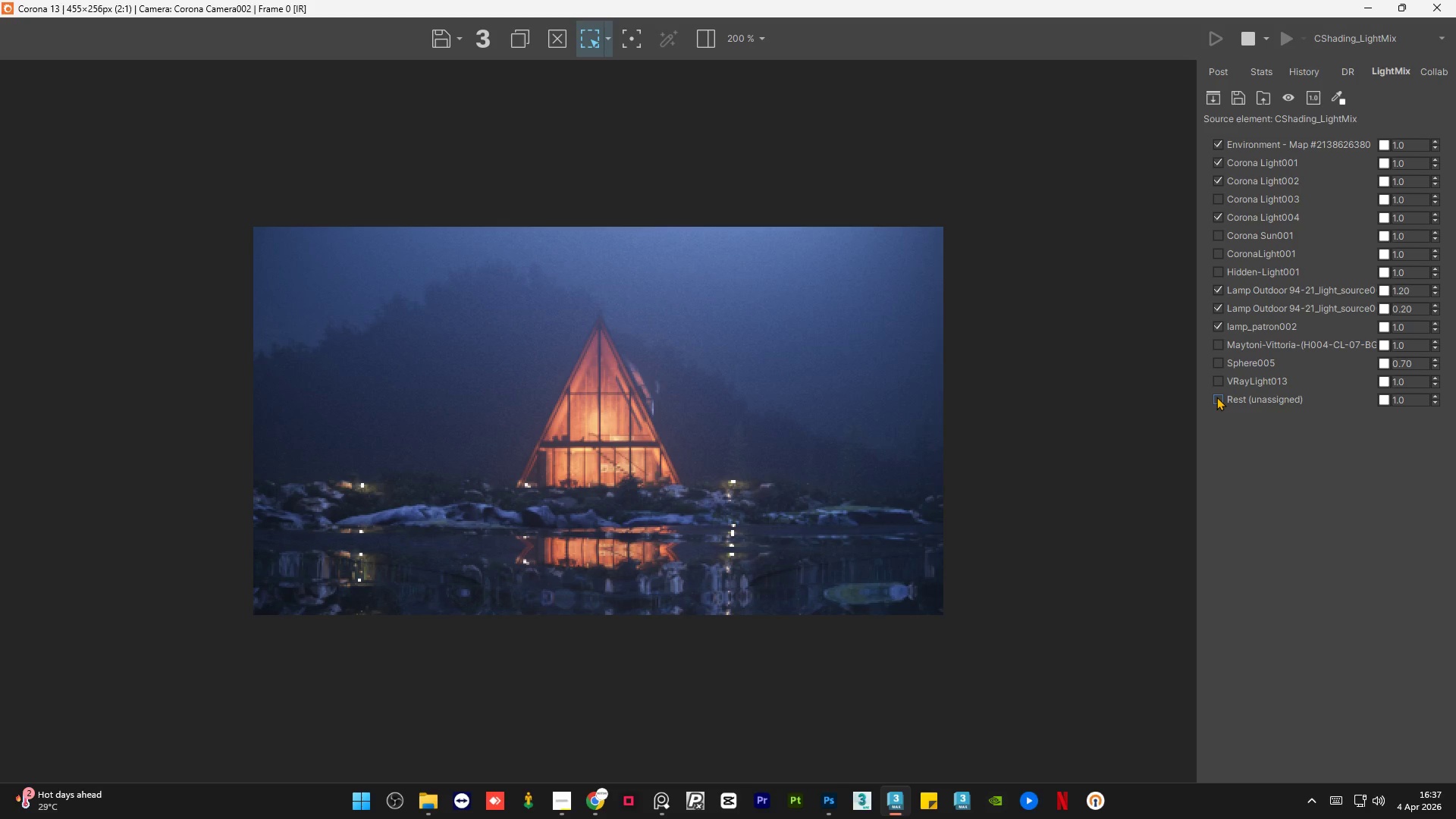 
left_click([1216, 397])
 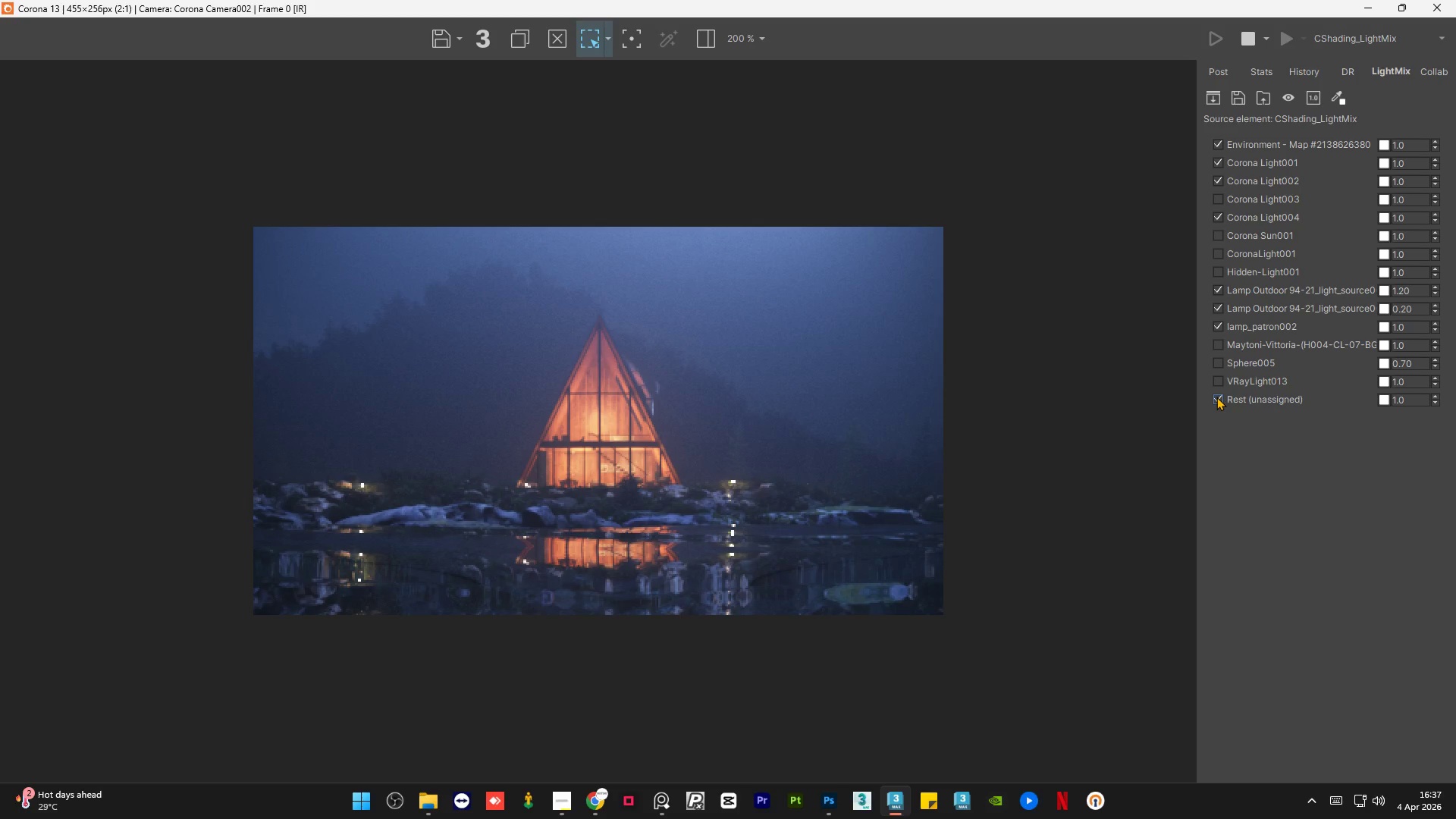 
left_click([1216, 397])
 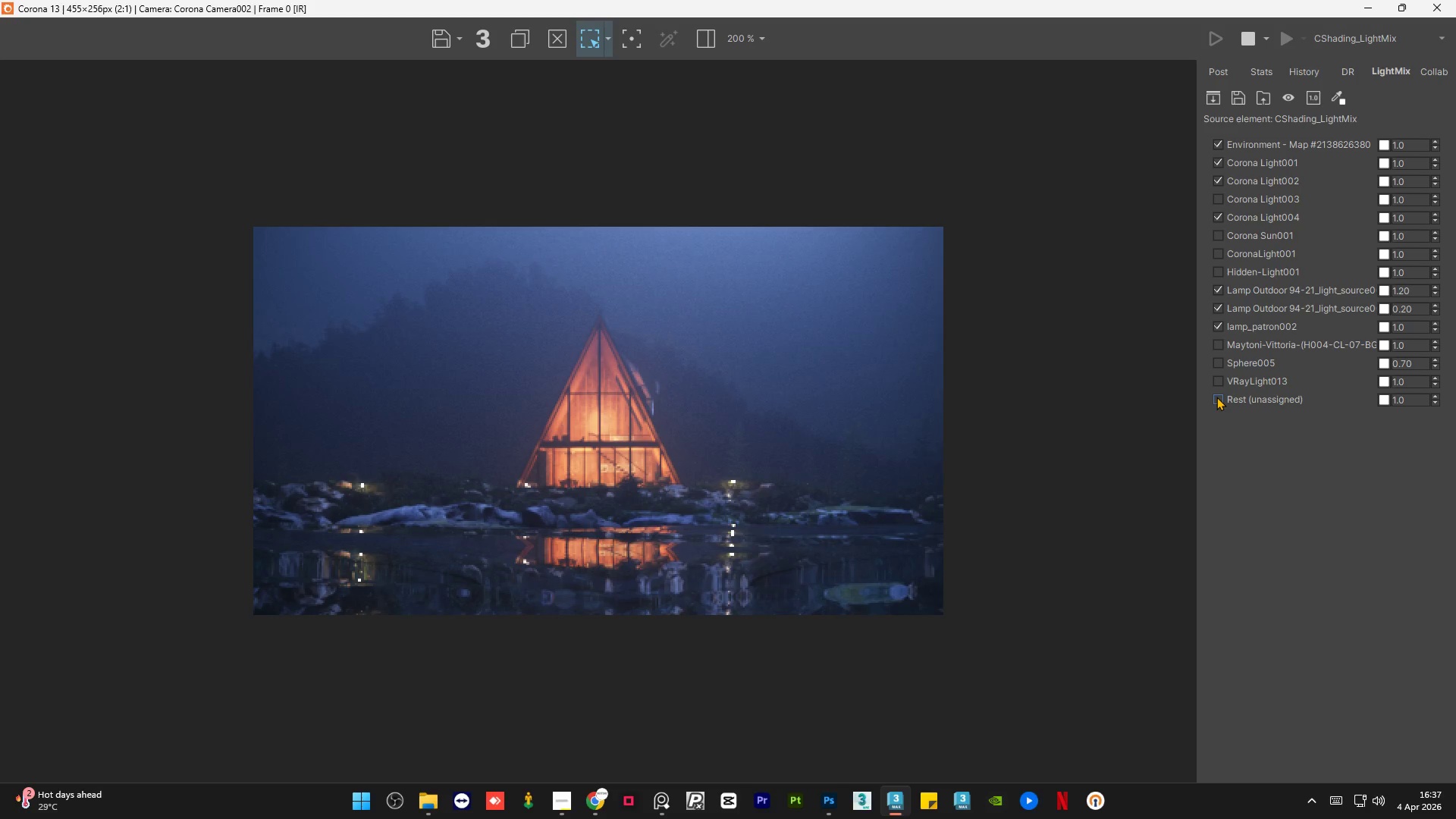 
double_click([1216, 397])
 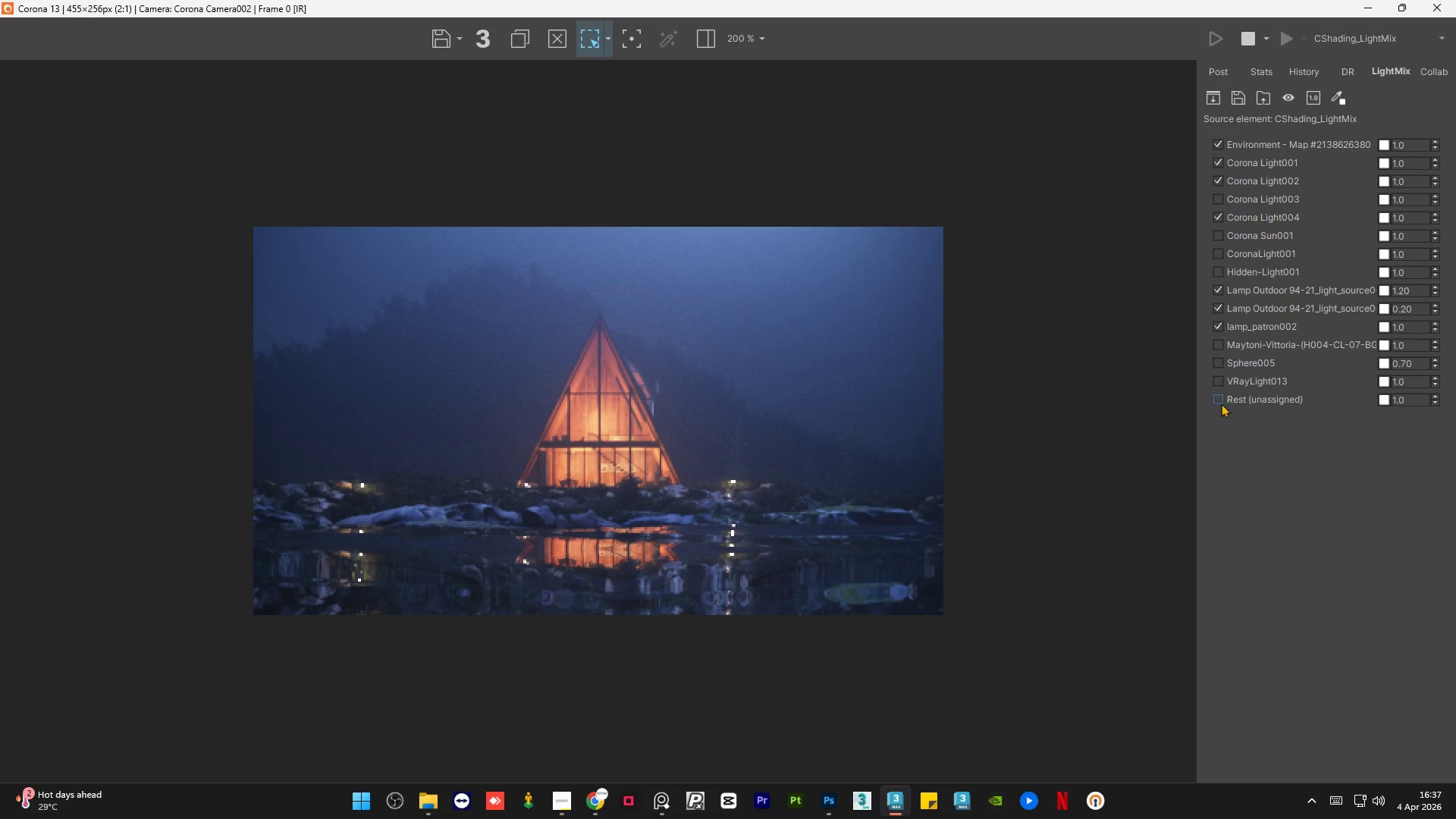 
left_click([1222, 399])
 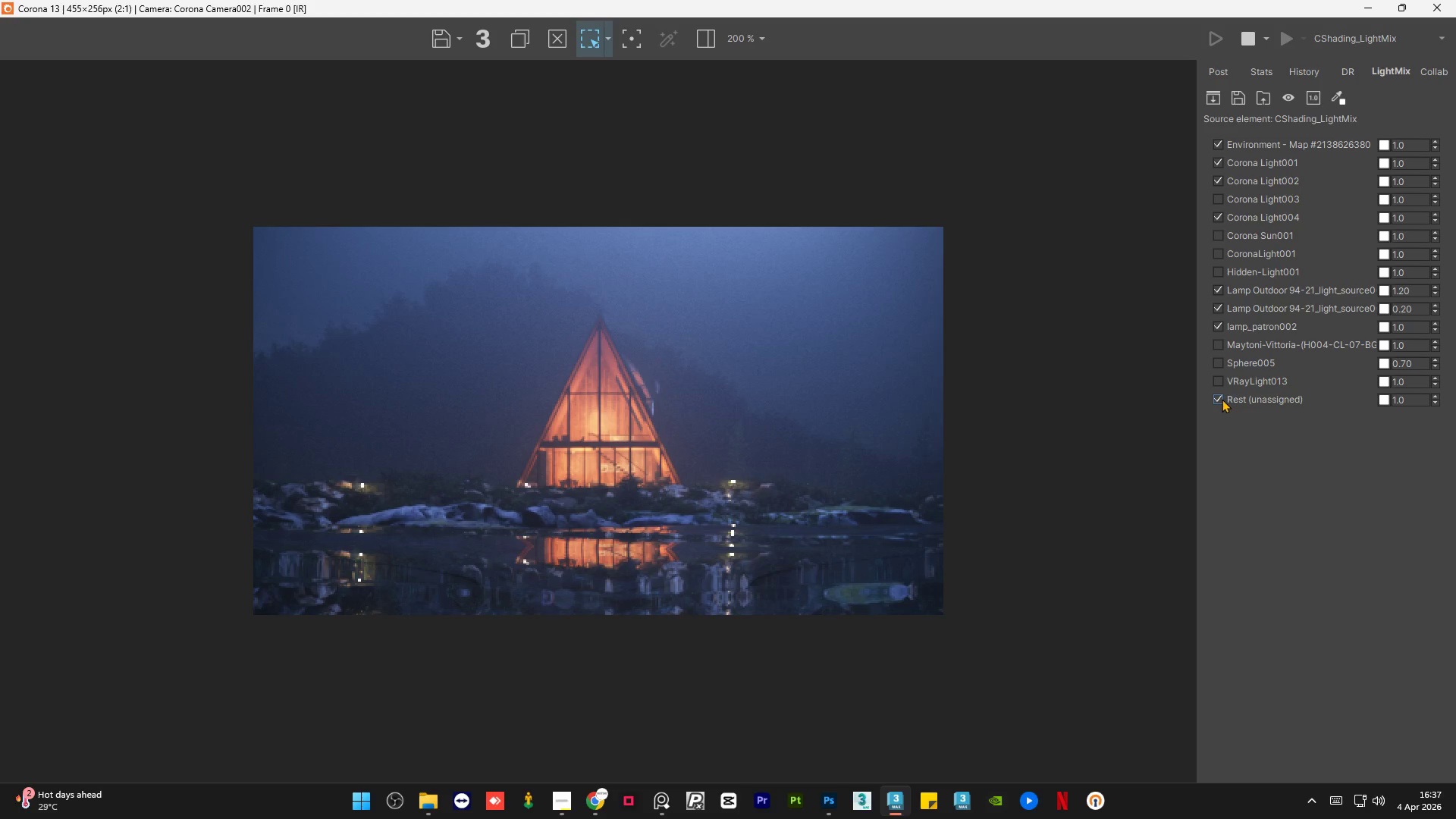 
left_click([1222, 399])
 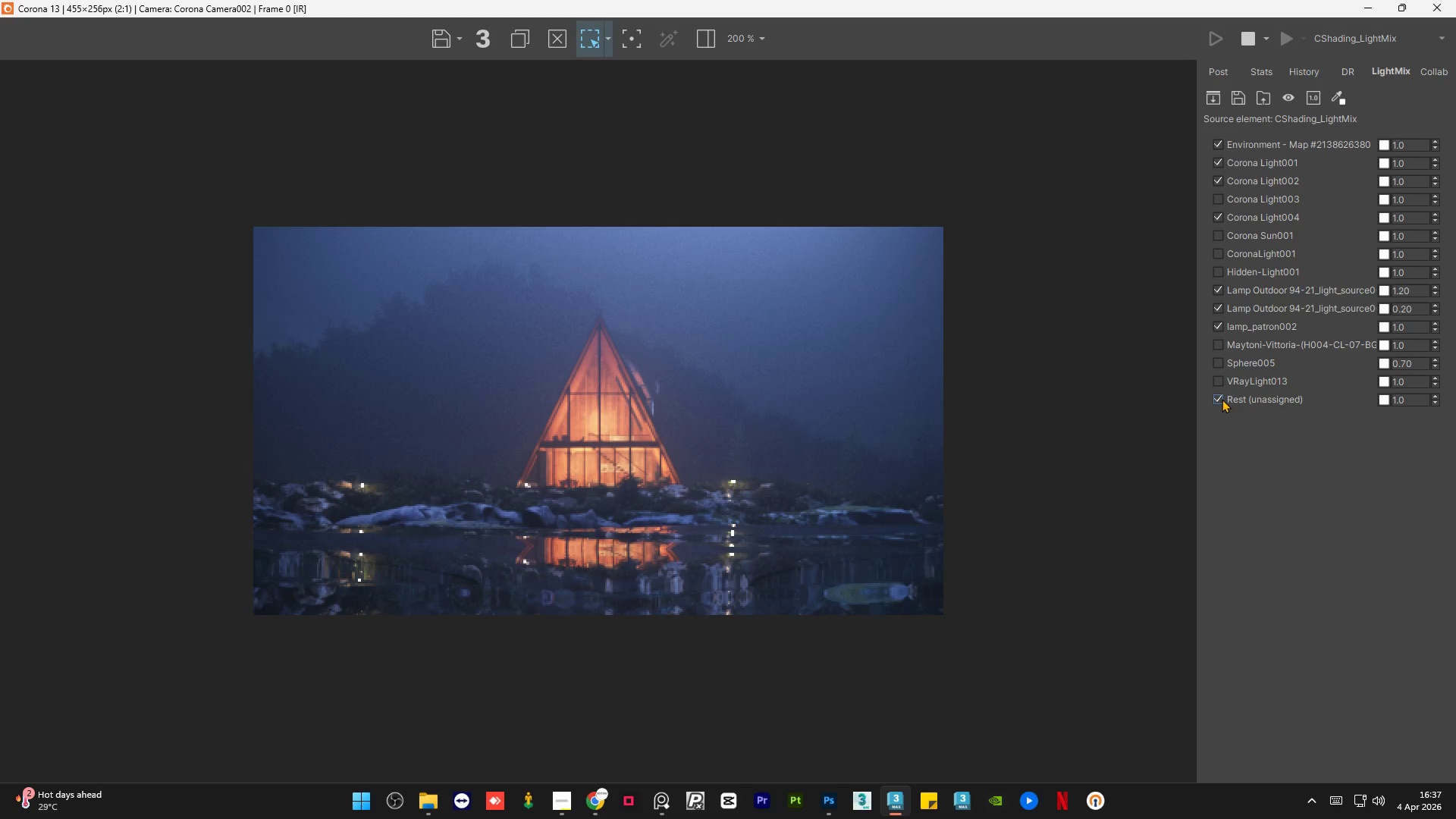 
double_click([1222, 399])
 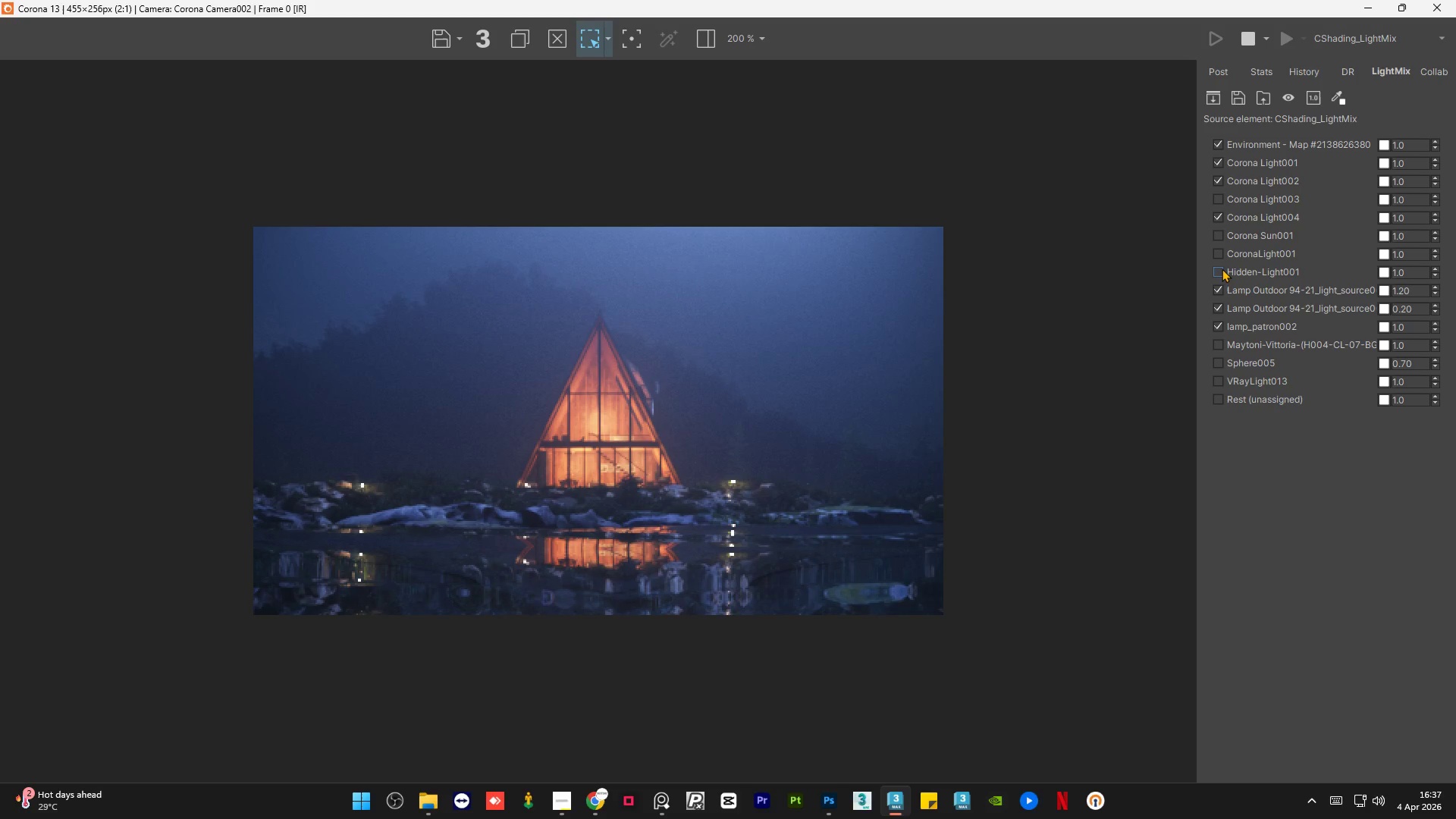 
double_click([1222, 268])
 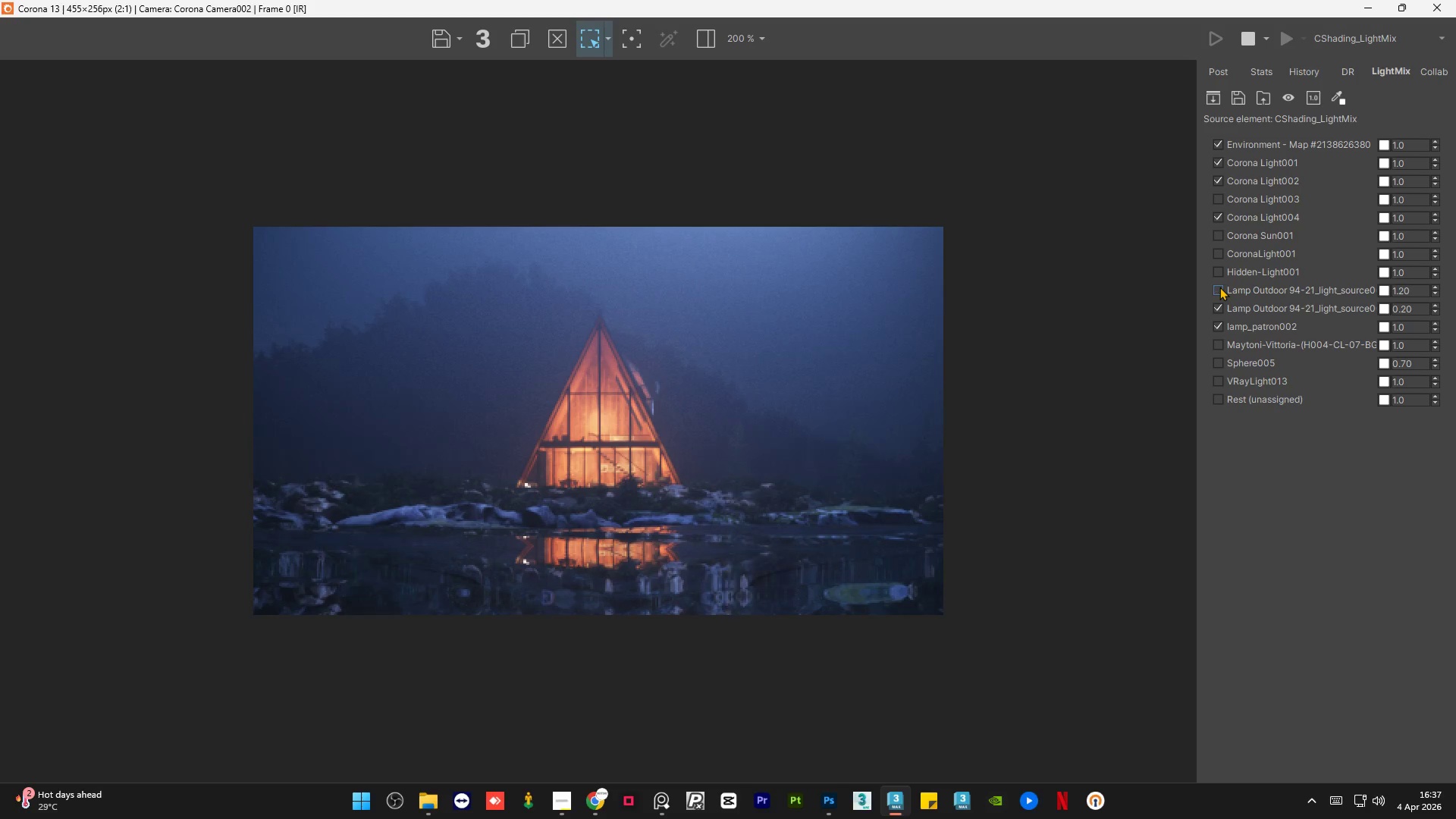 
double_click([1219, 287])
 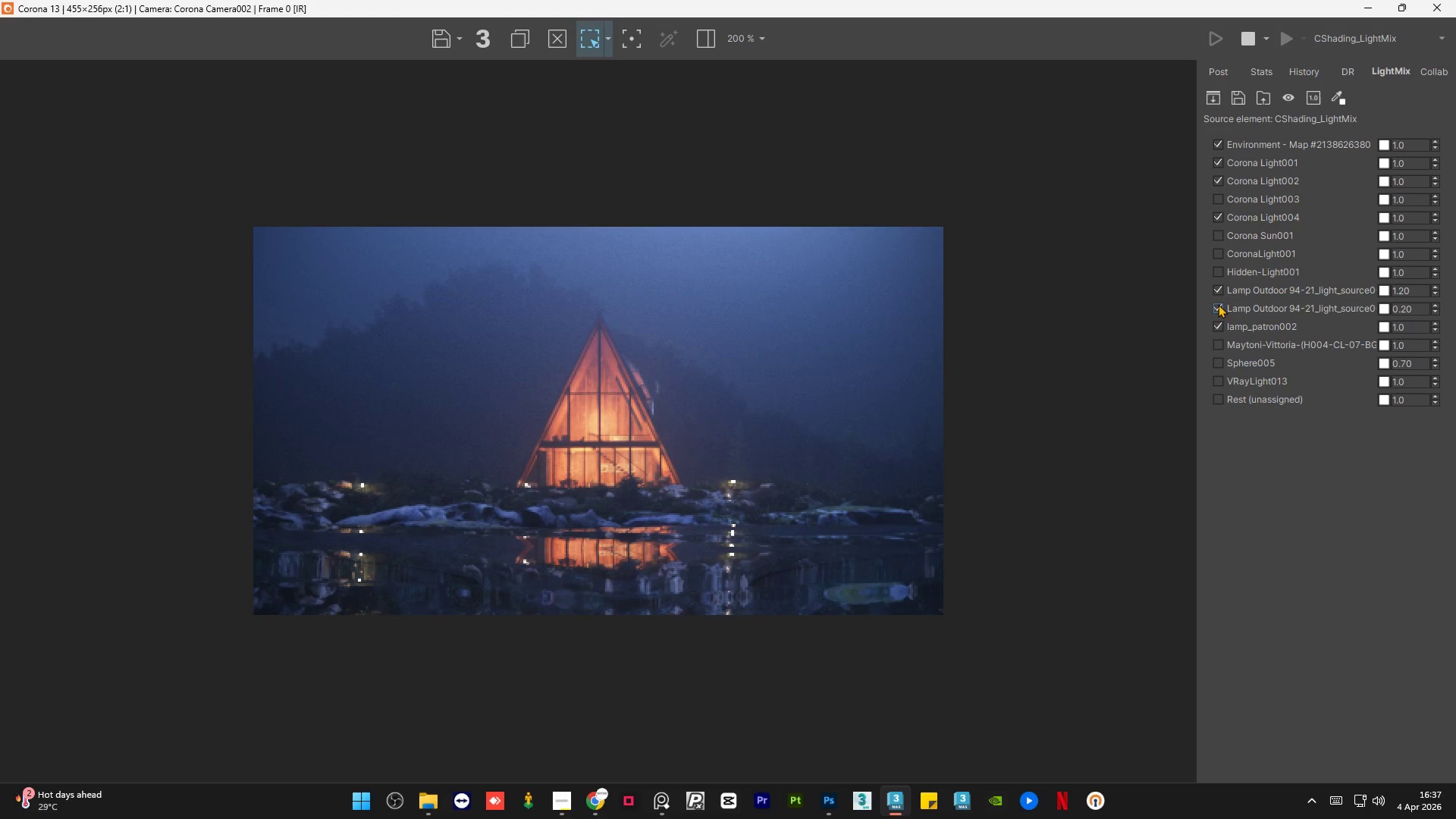 
double_click([1218, 304])
 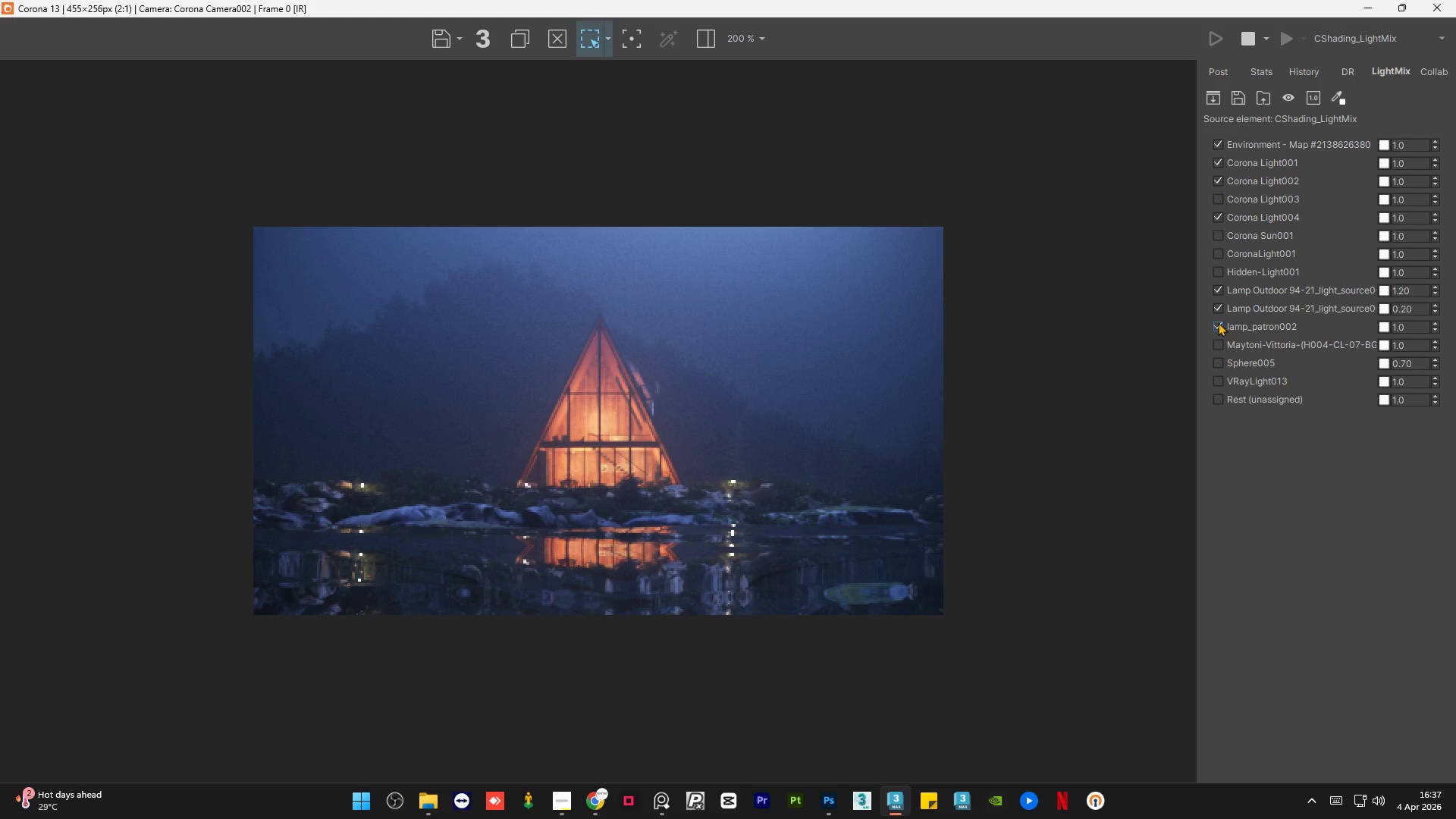 
double_click([1218, 322])
 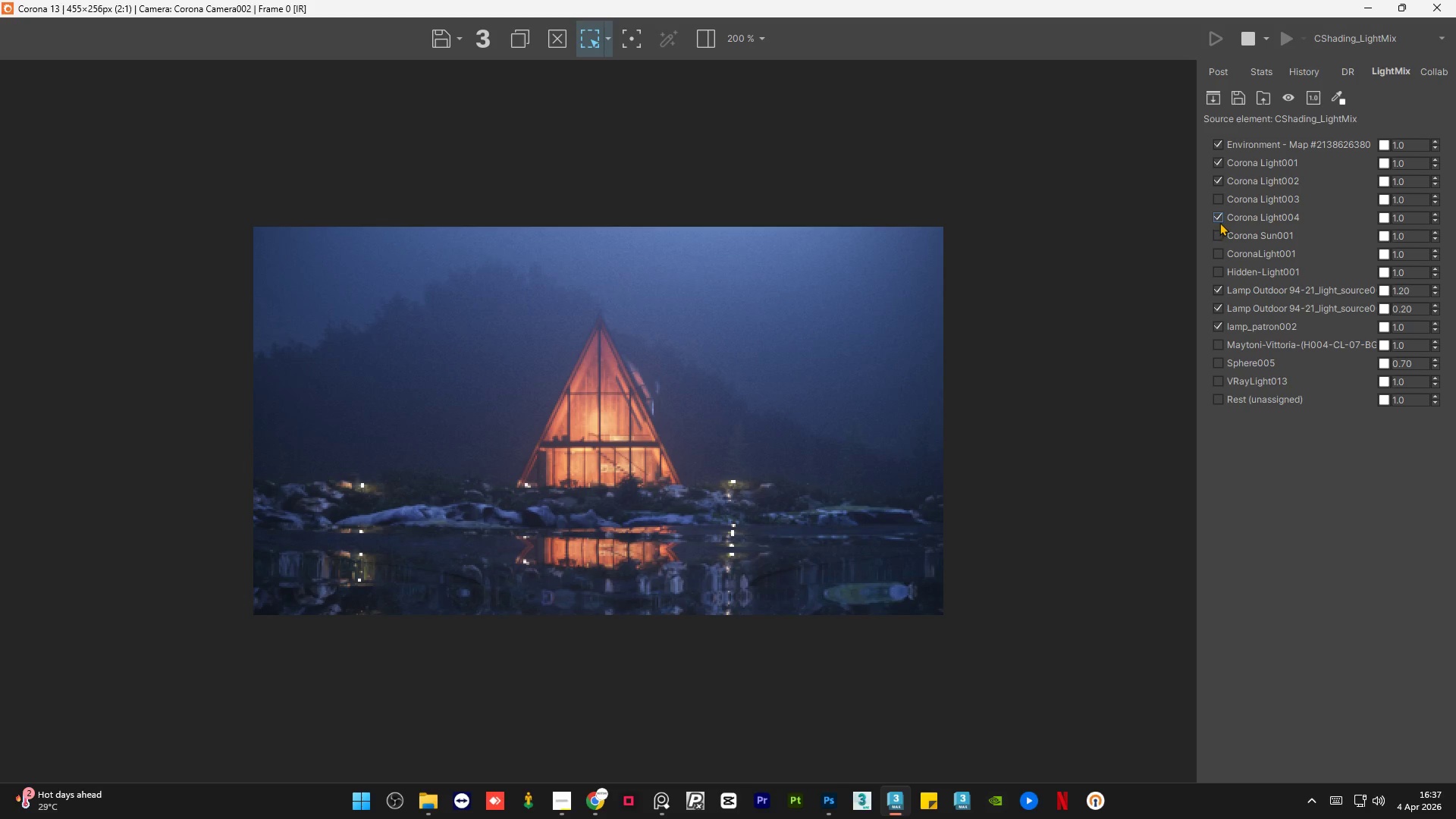 
left_click([1219, 218])
 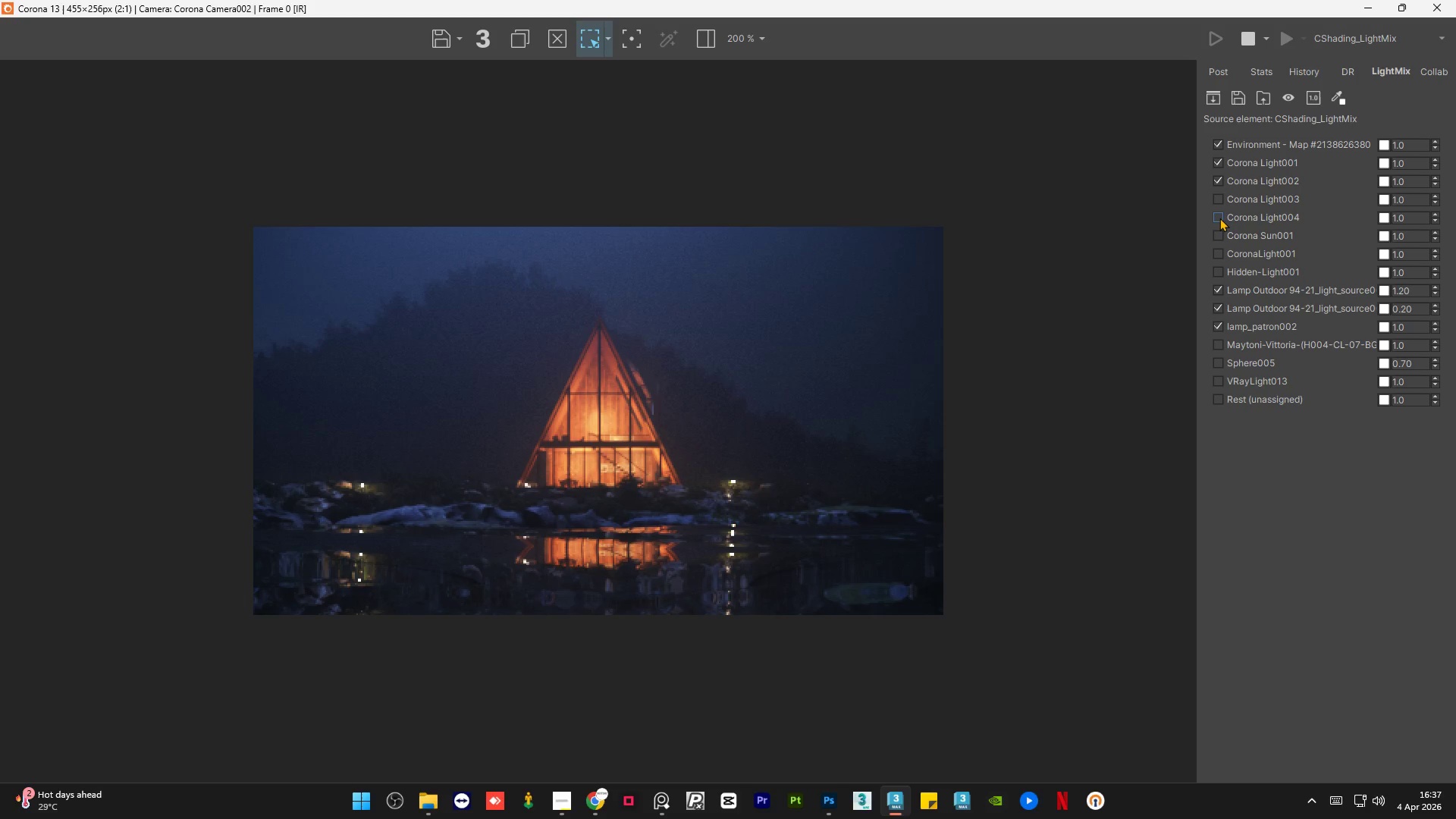 
left_click([1219, 218])
 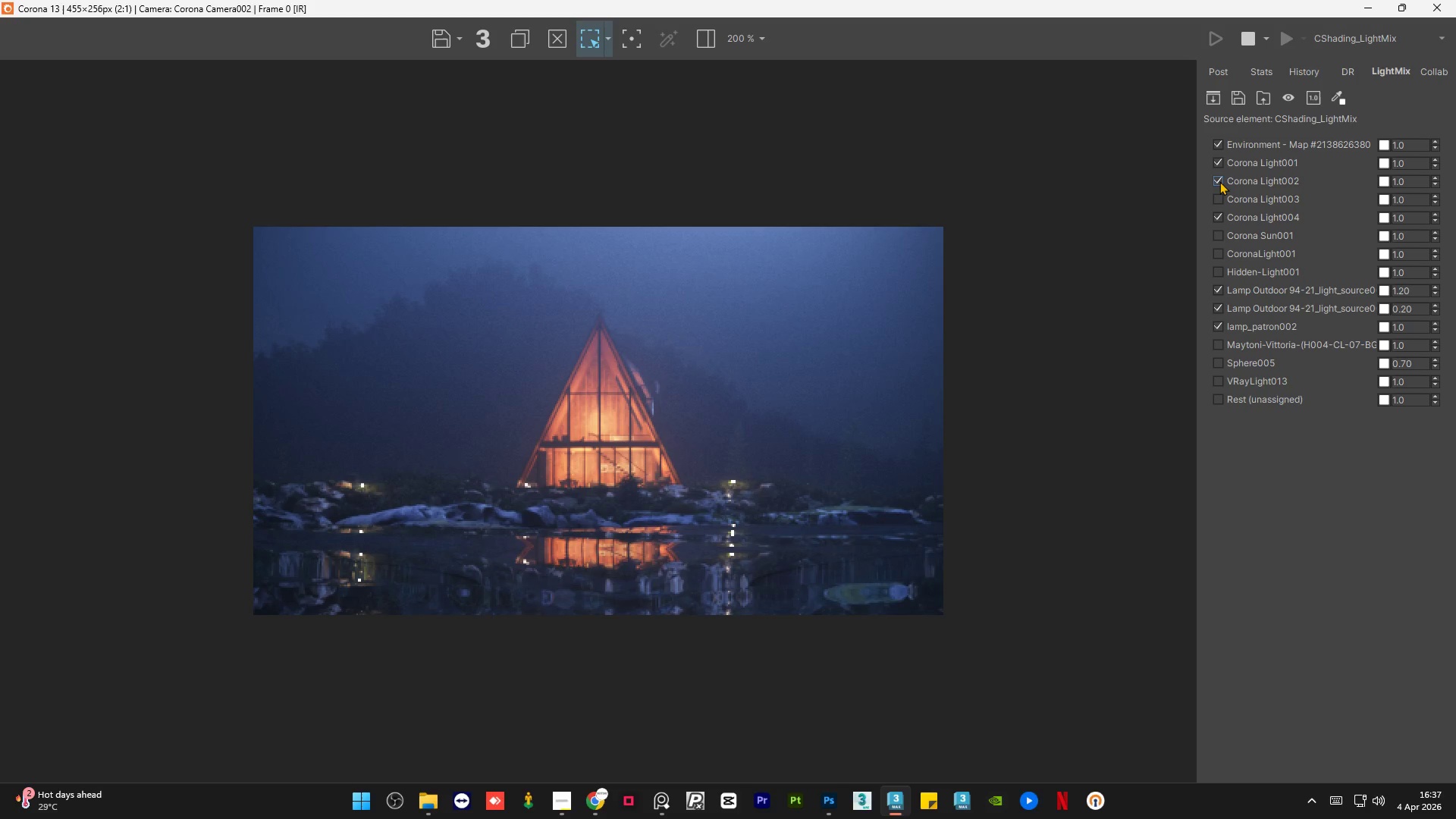 
left_click([1219, 180])
 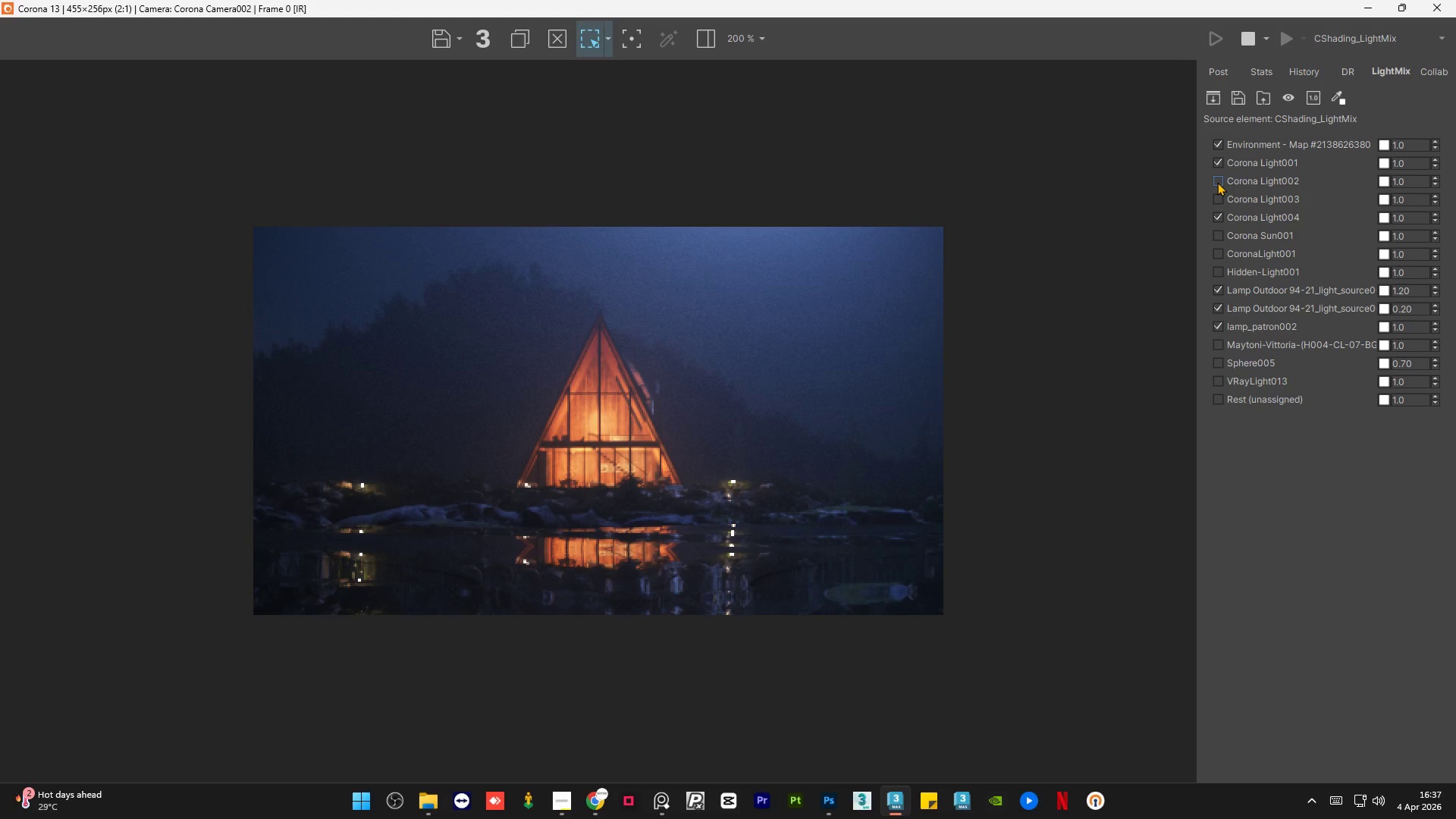 
left_click([1217, 182])
 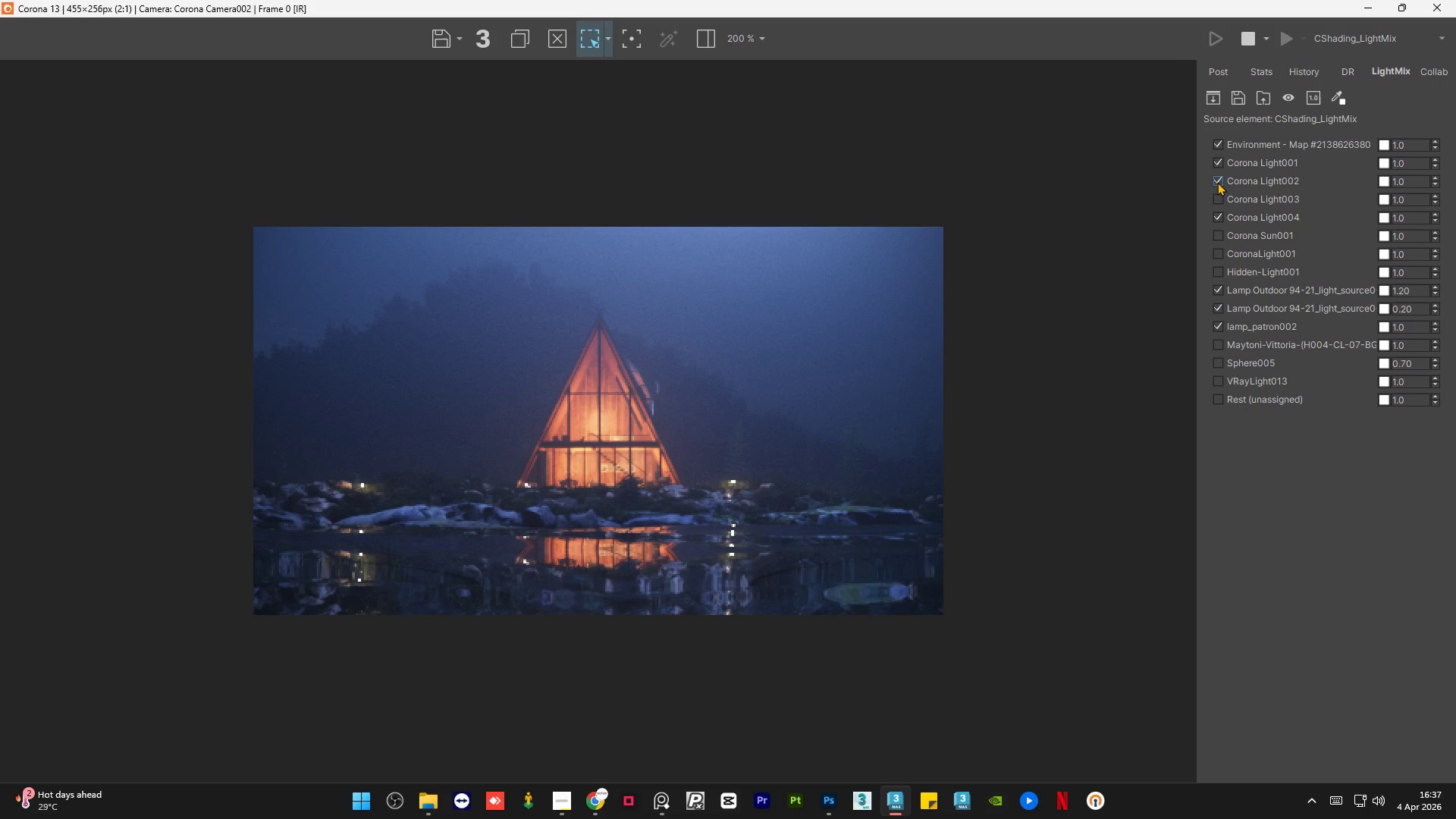 
left_click([1217, 182])
 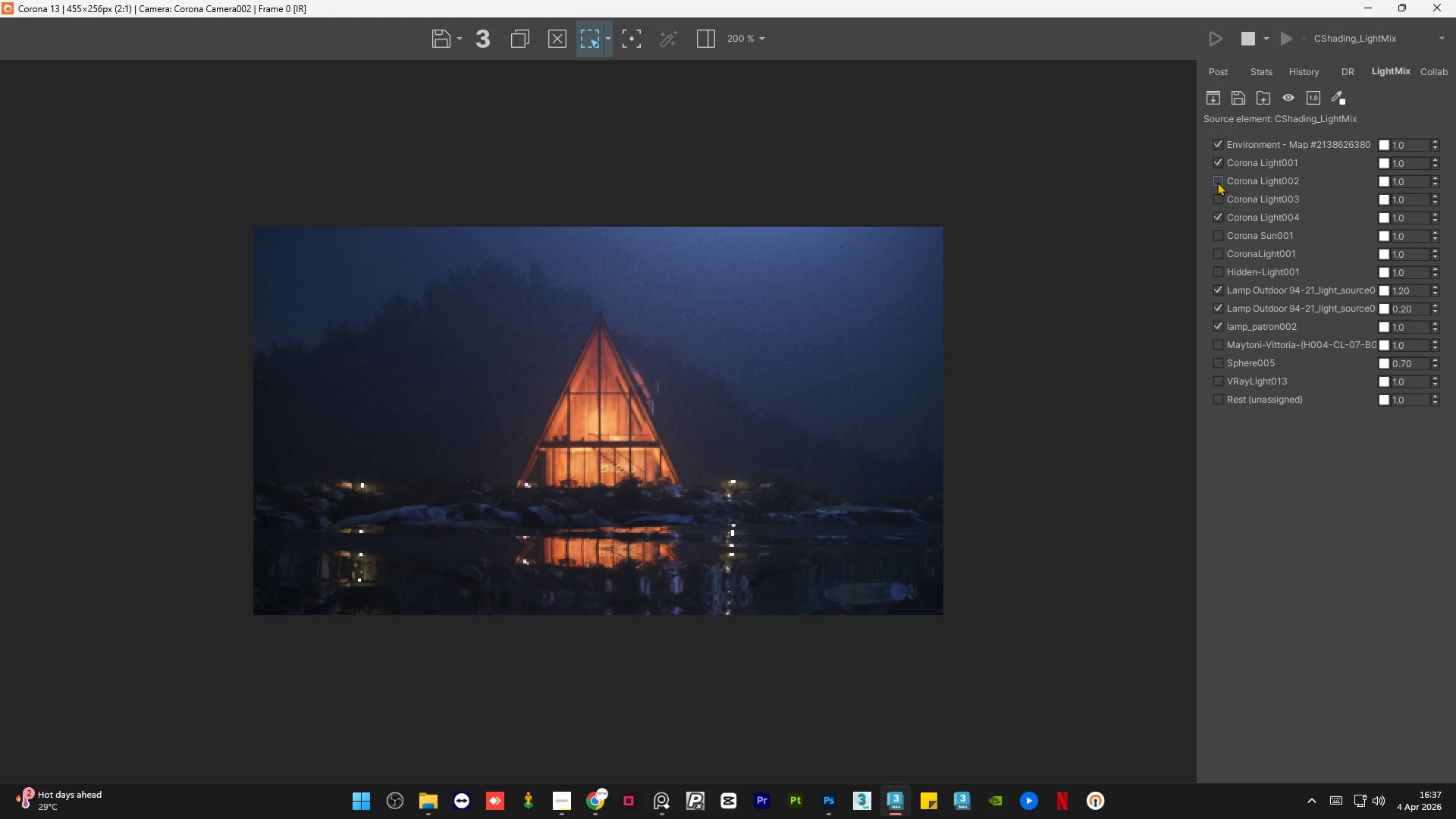 
left_click([1217, 182])
 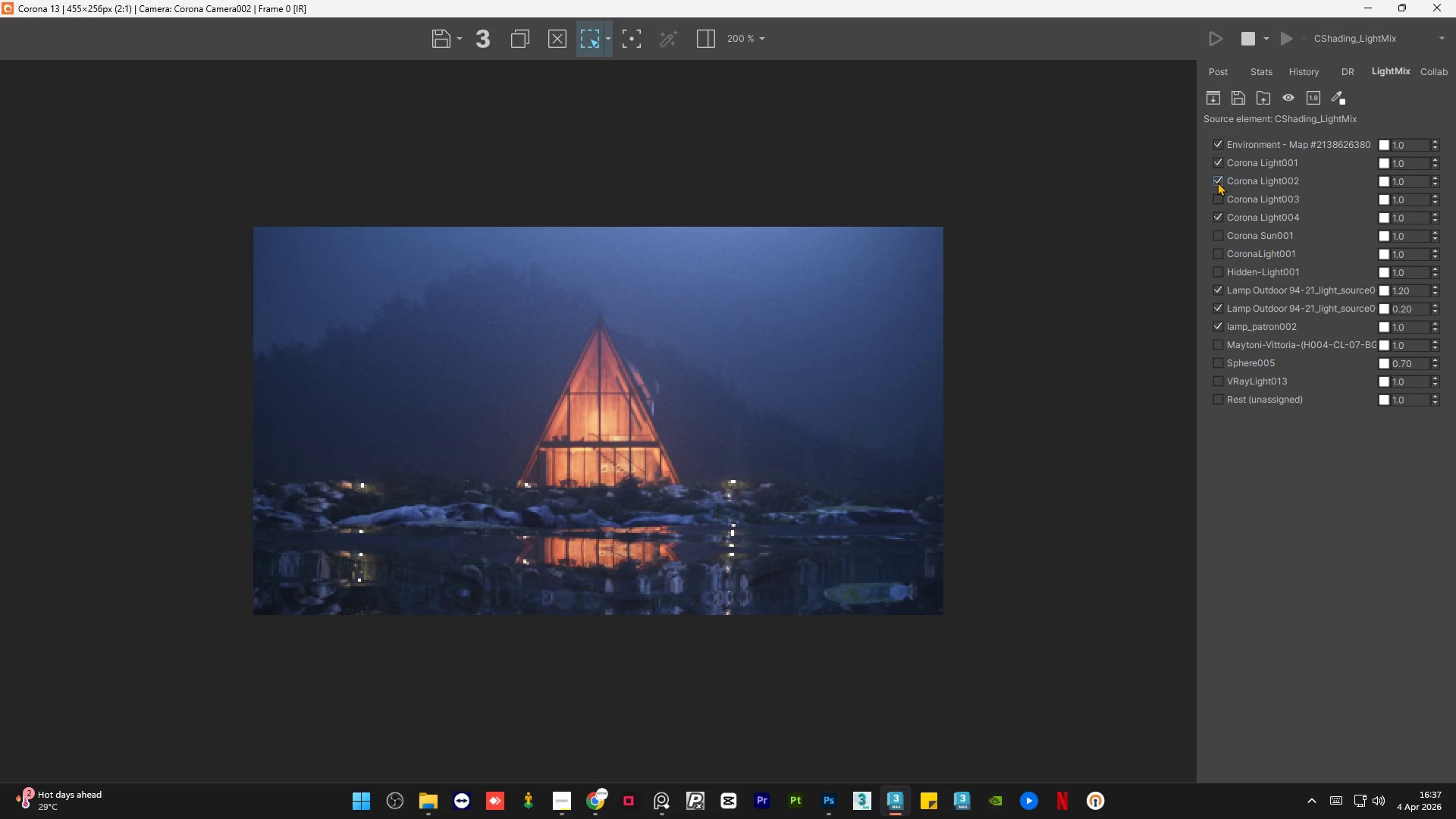 
left_click([1217, 182])
 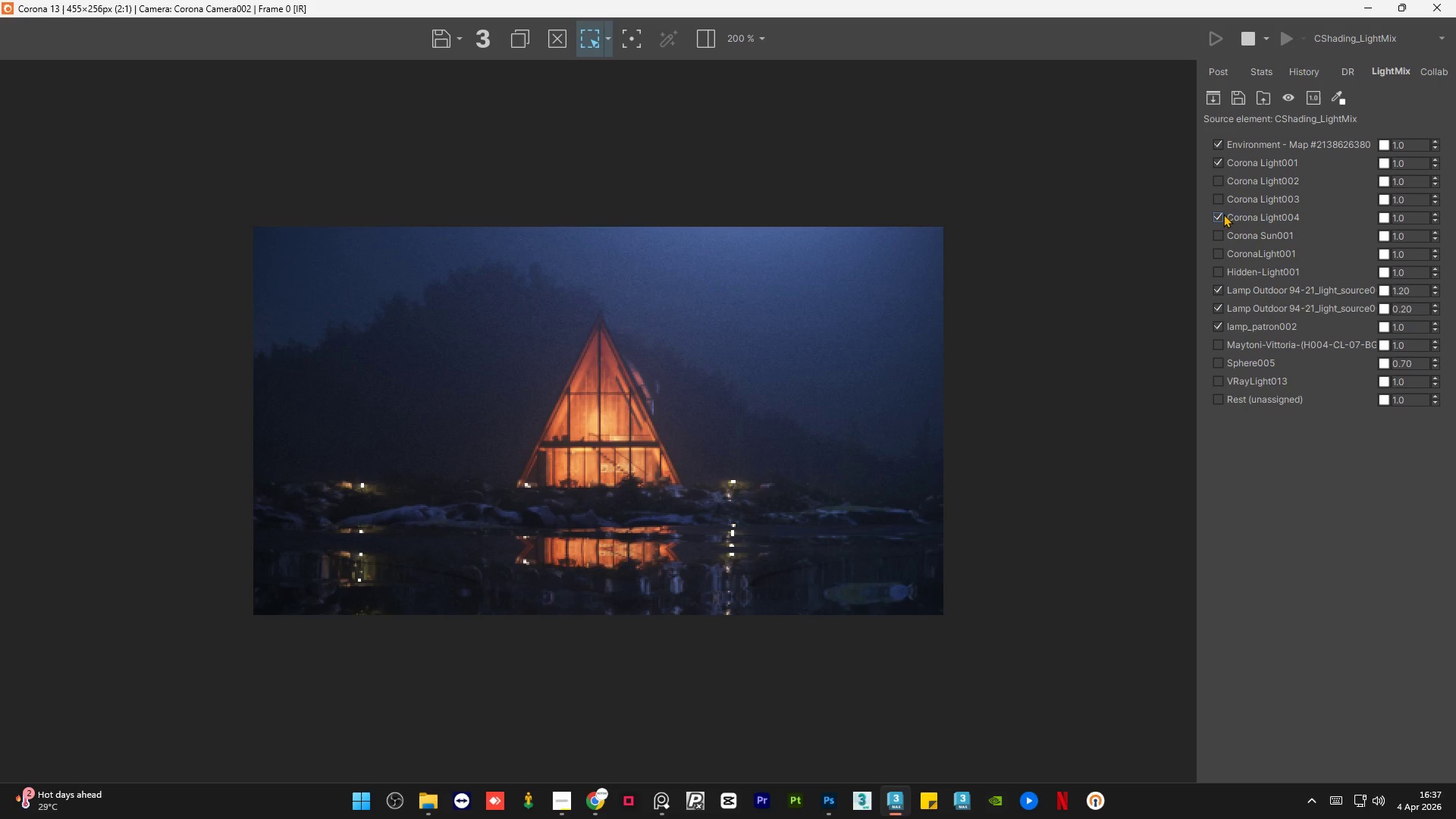 
left_click([1218, 182])
 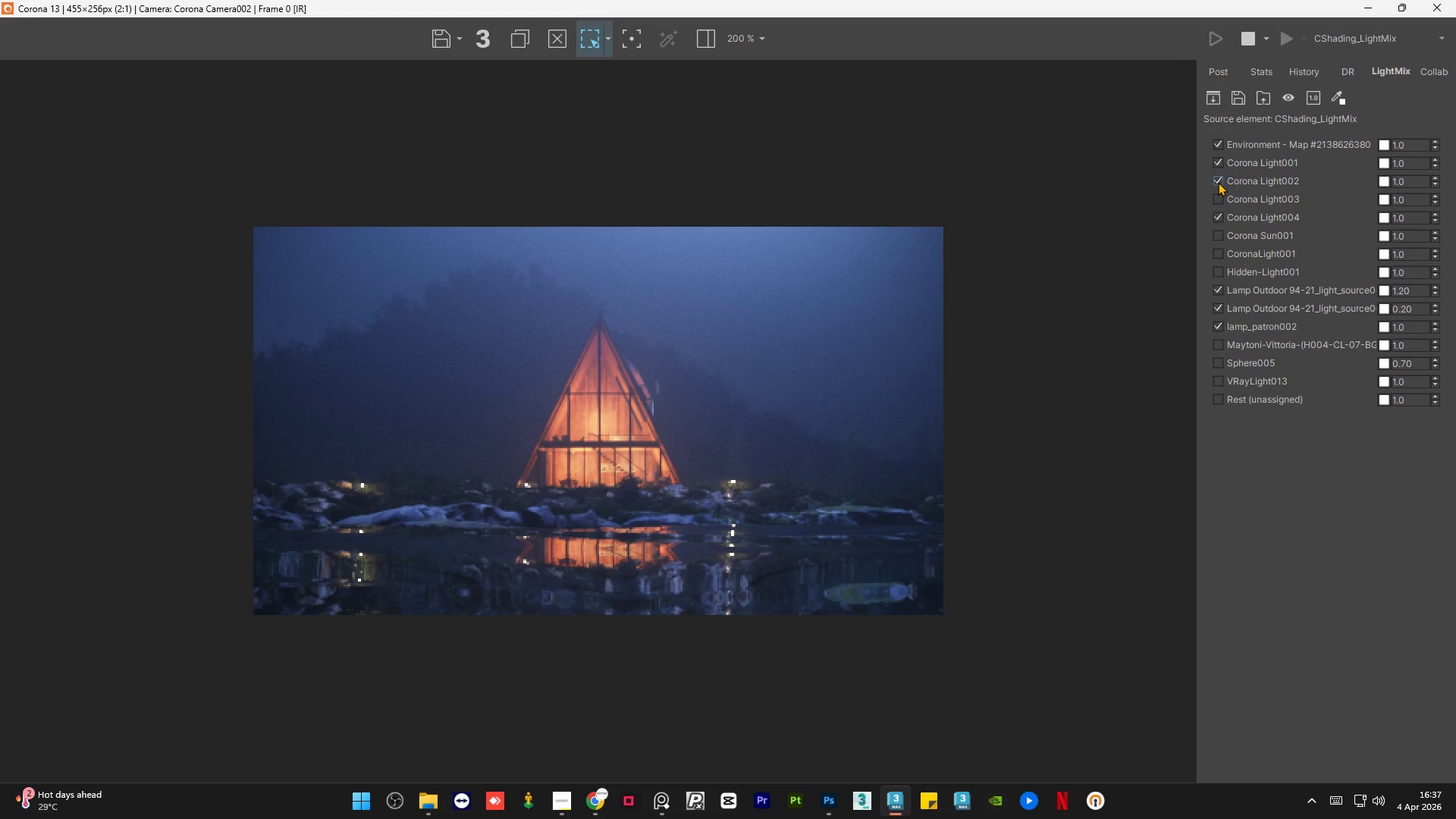 
left_click([1218, 182])
 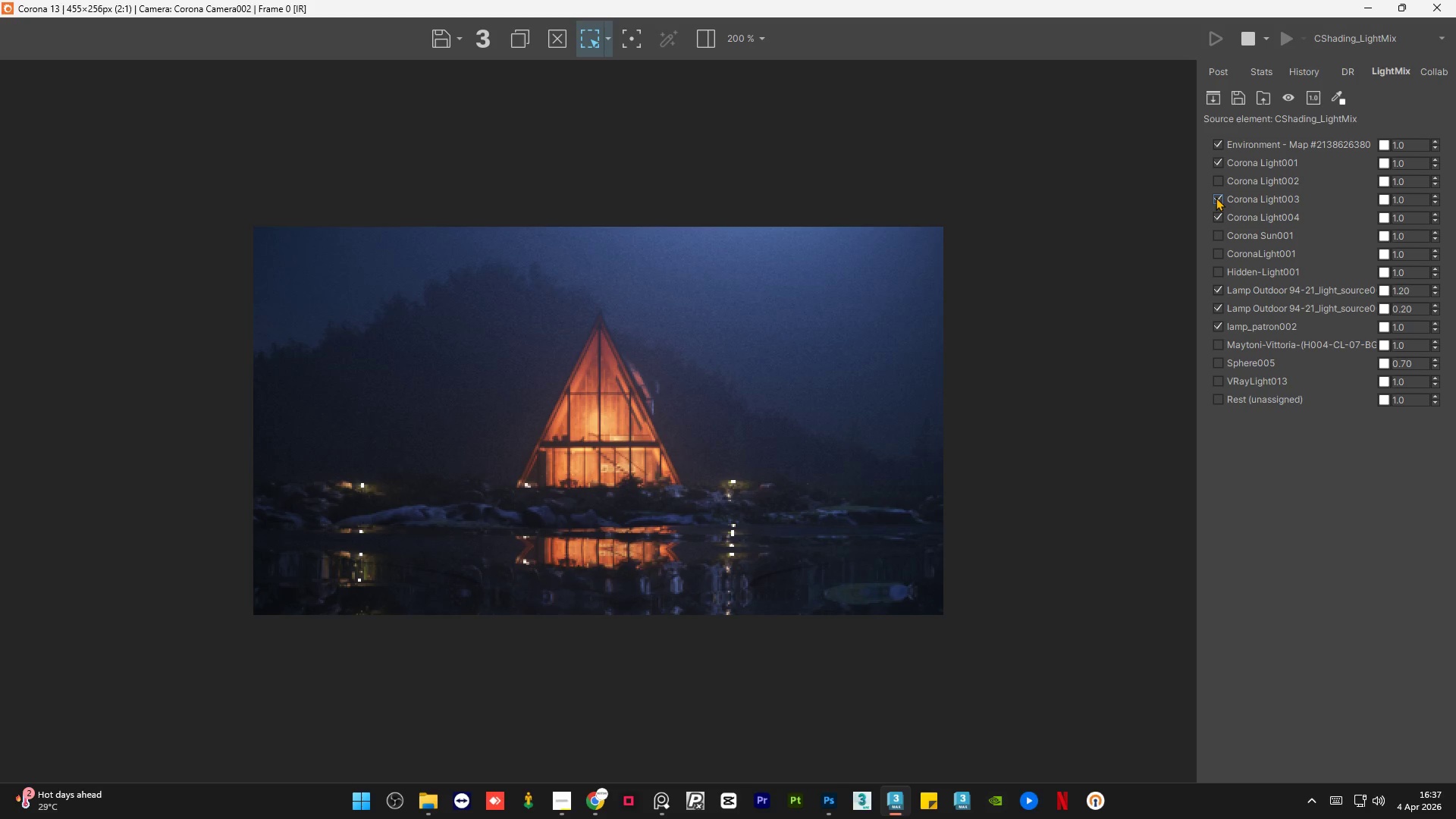 
double_click([1216, 197])
 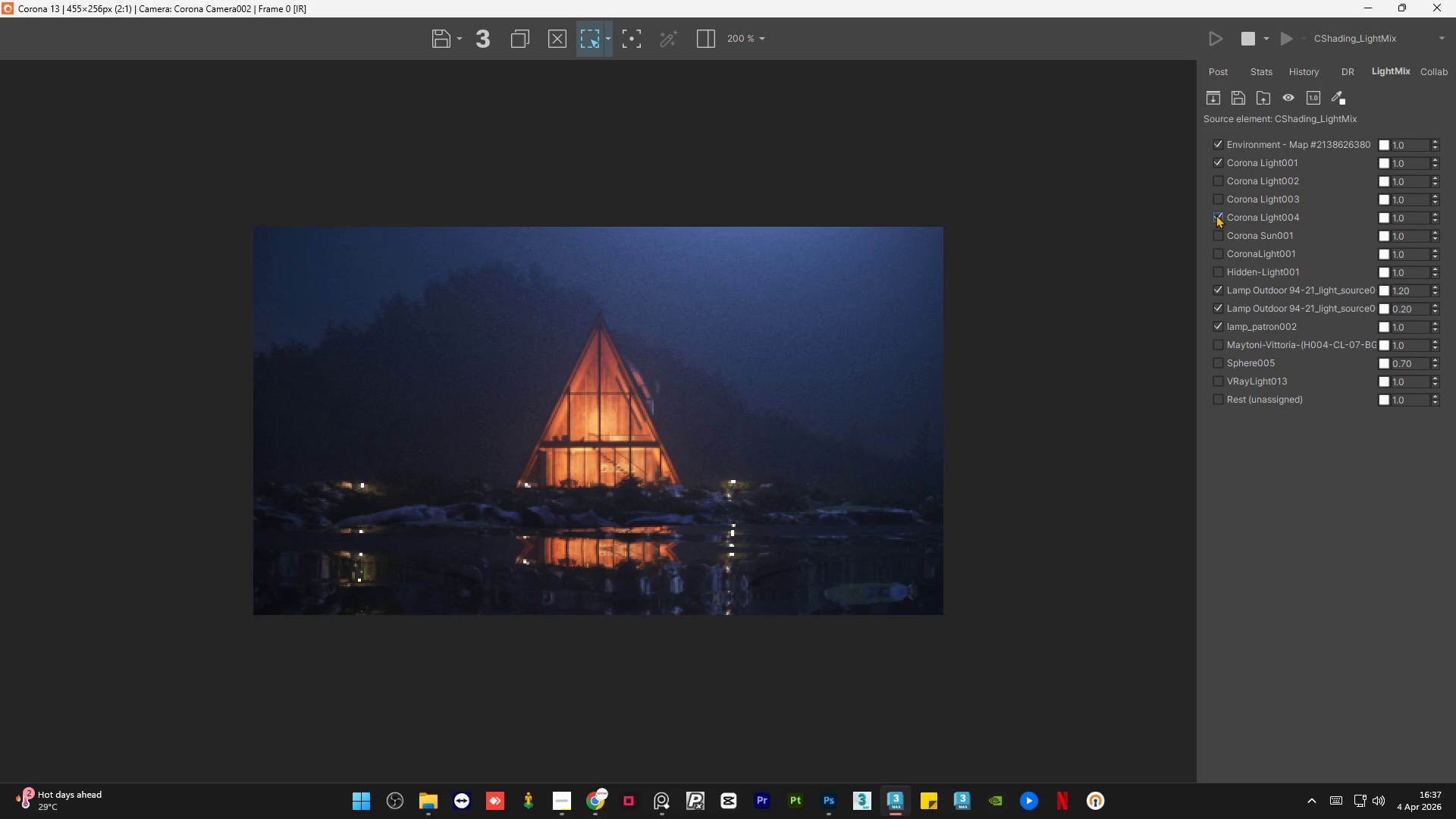 
left_click([1216, 215])
 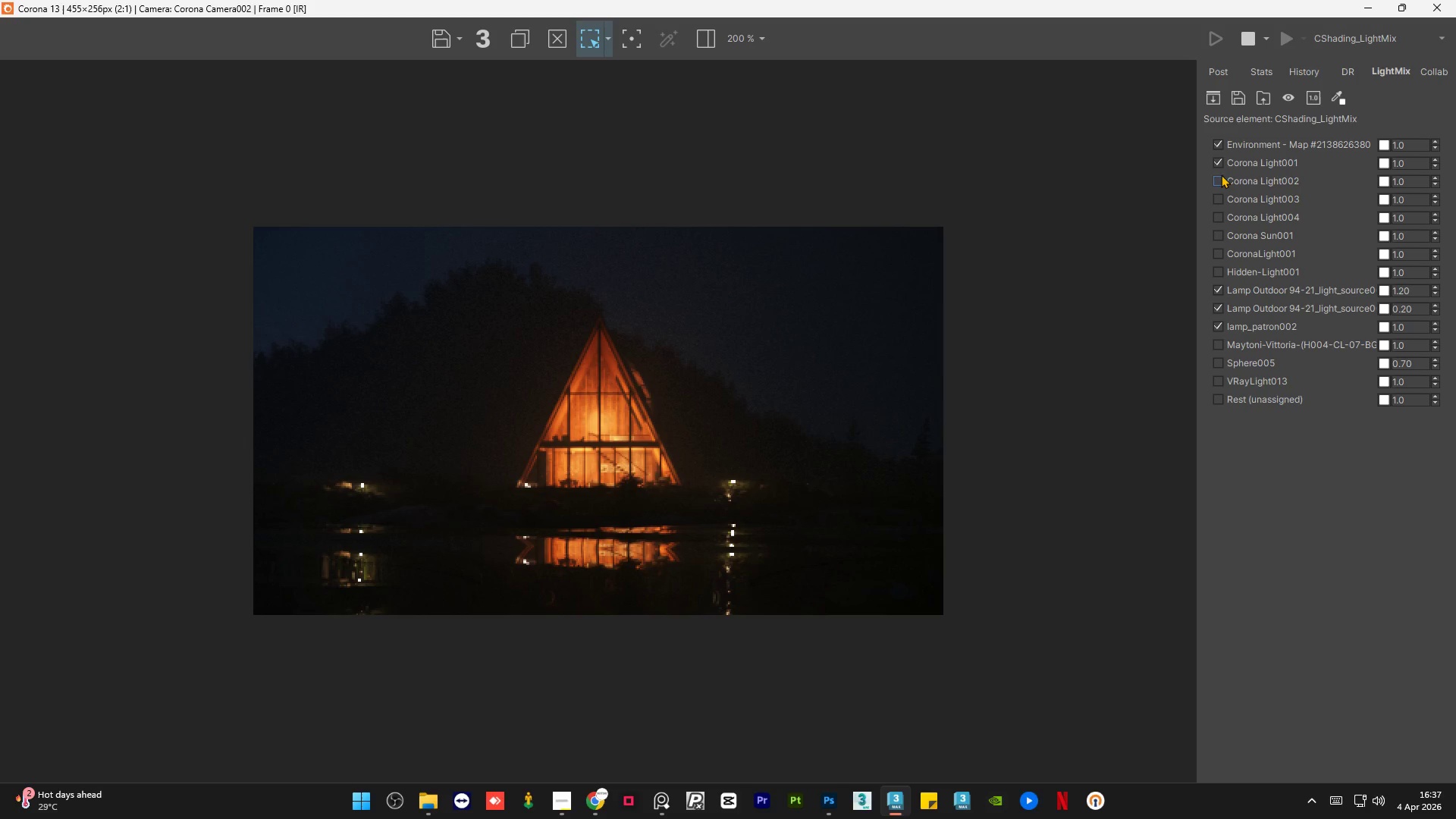 
left_click([1219, 216])
 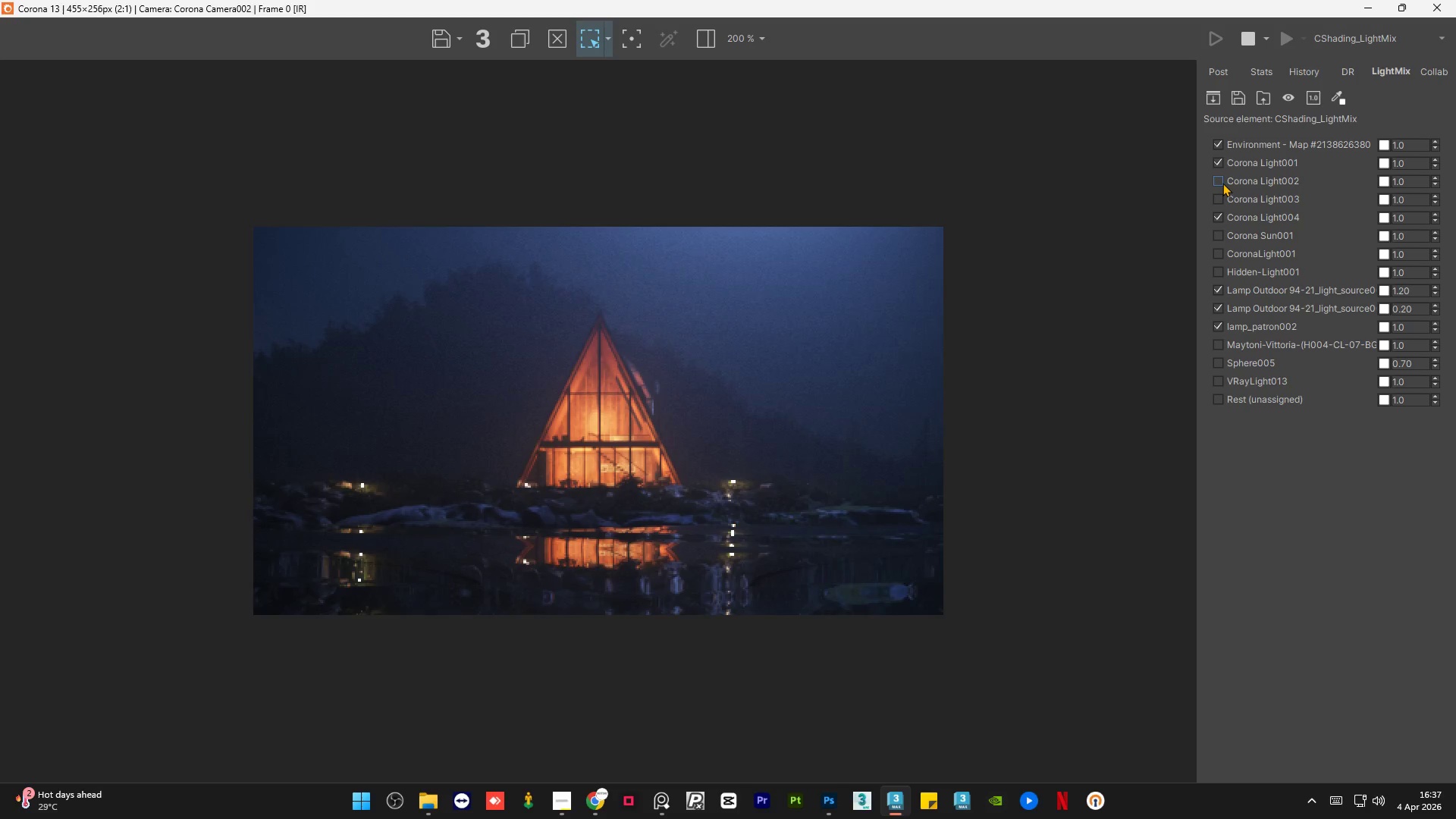 
left_click([1222, 183])
 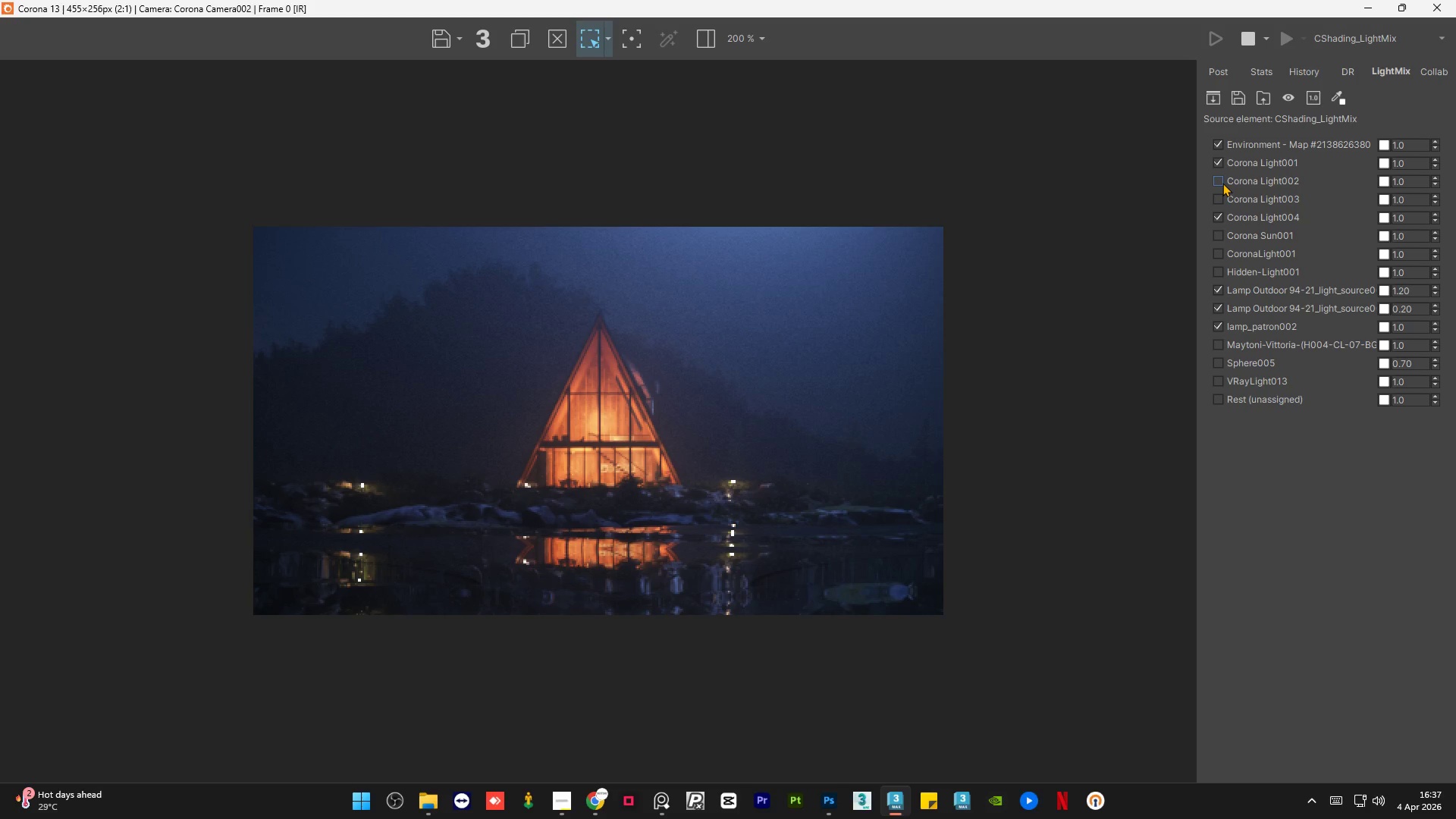 
left_click([1222, 183])
 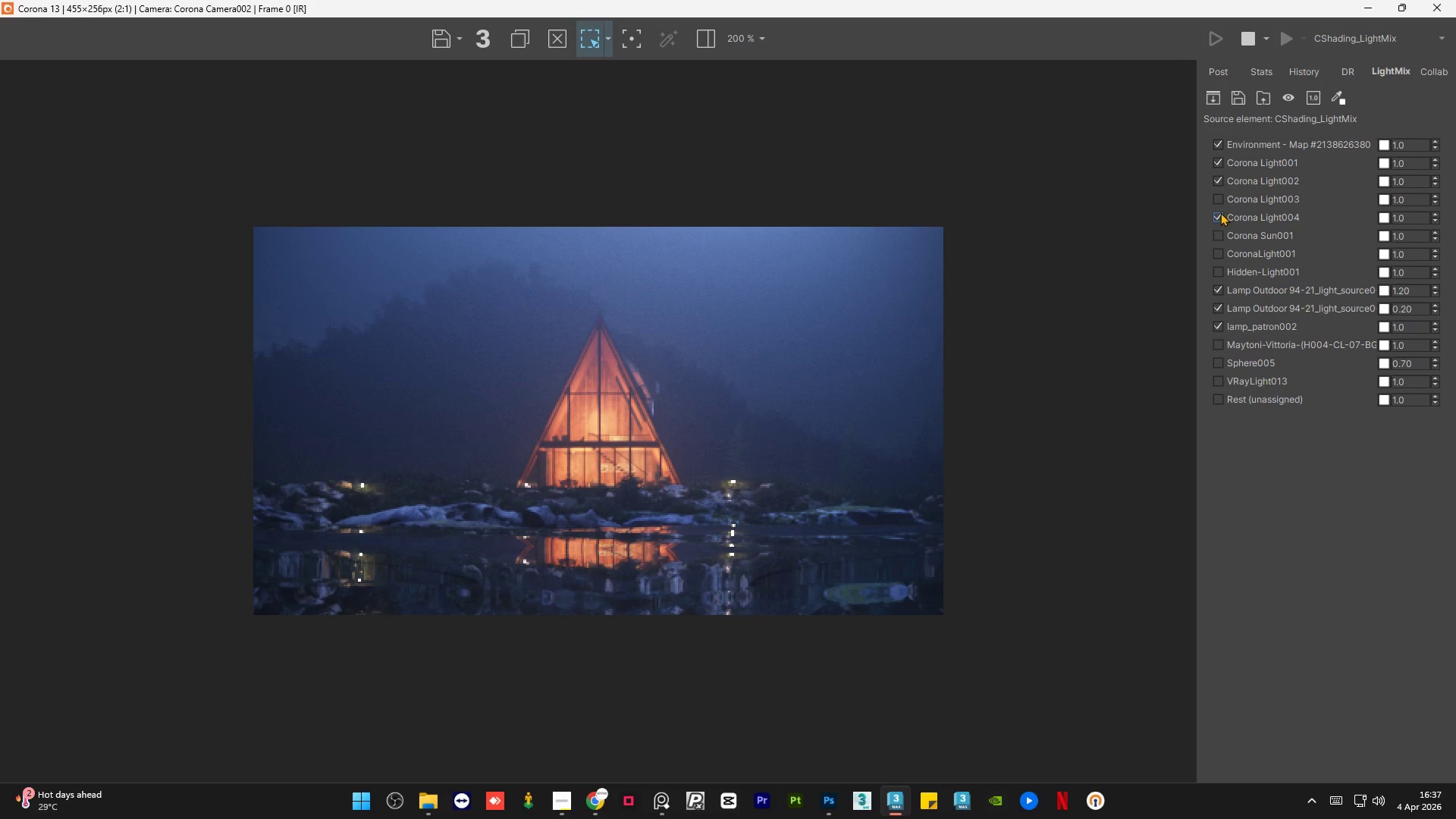 
left_click([1219, 214])
 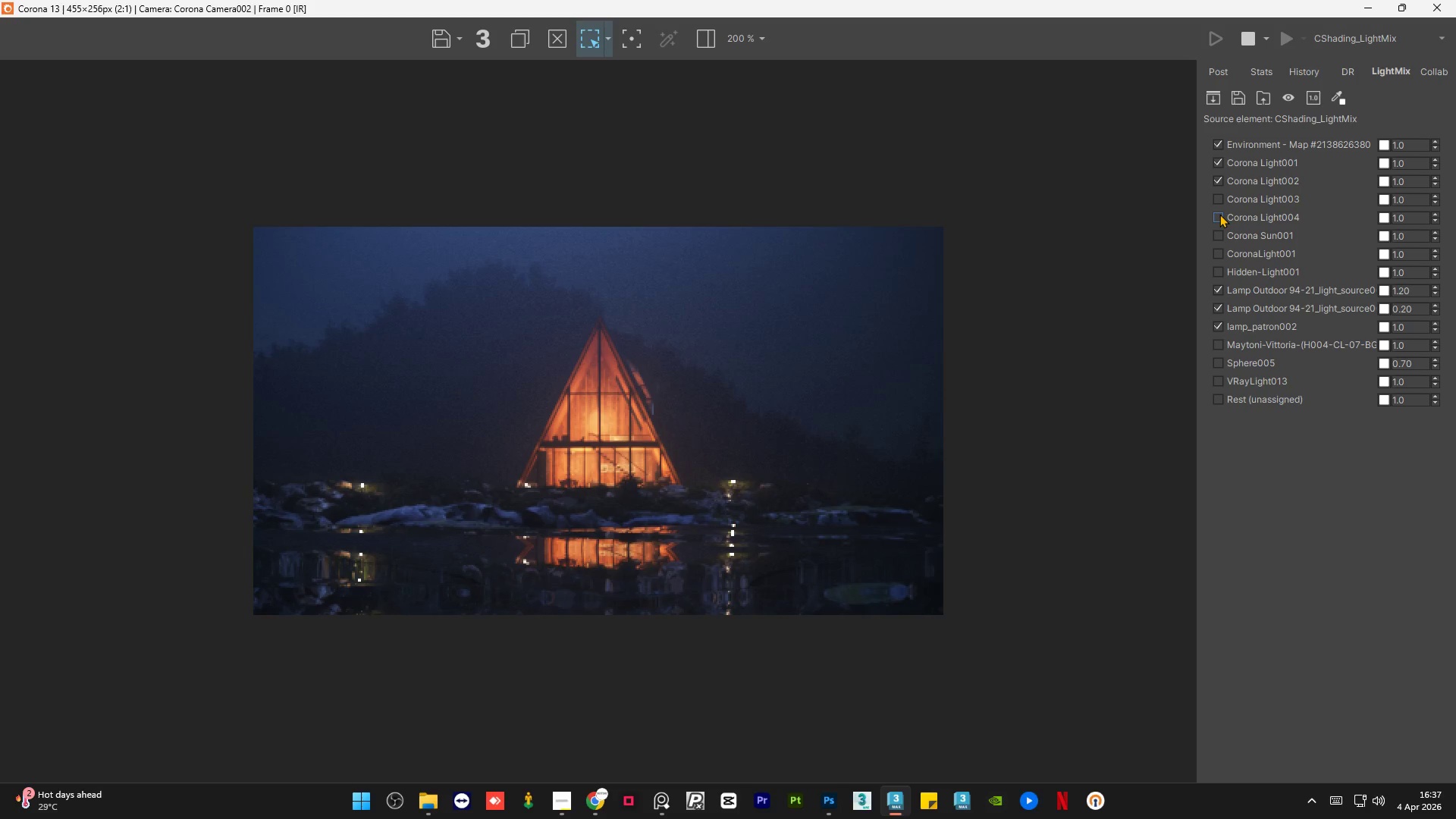 
left_click([1219, 214])
 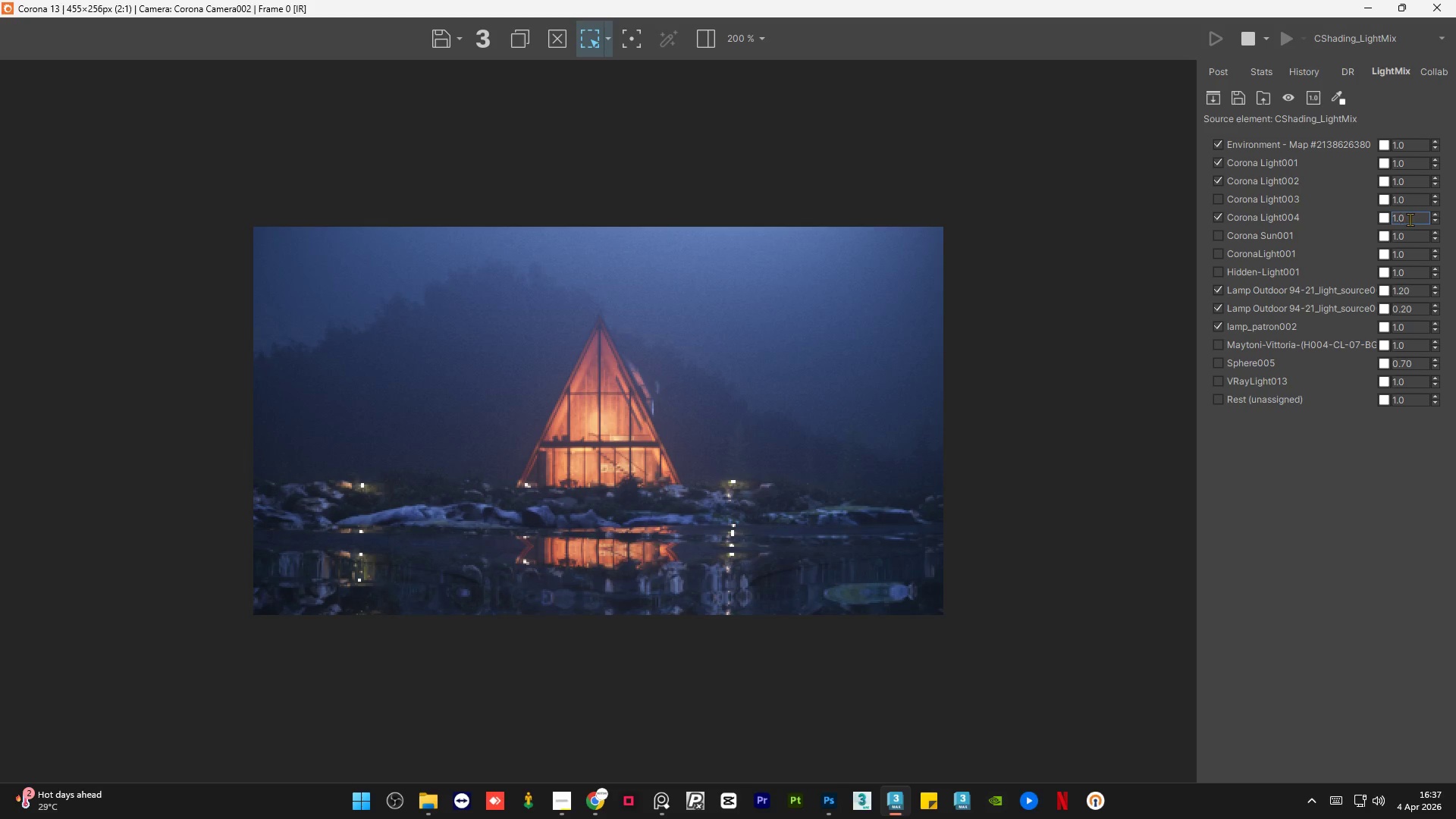 
double_click([1410, 219])
 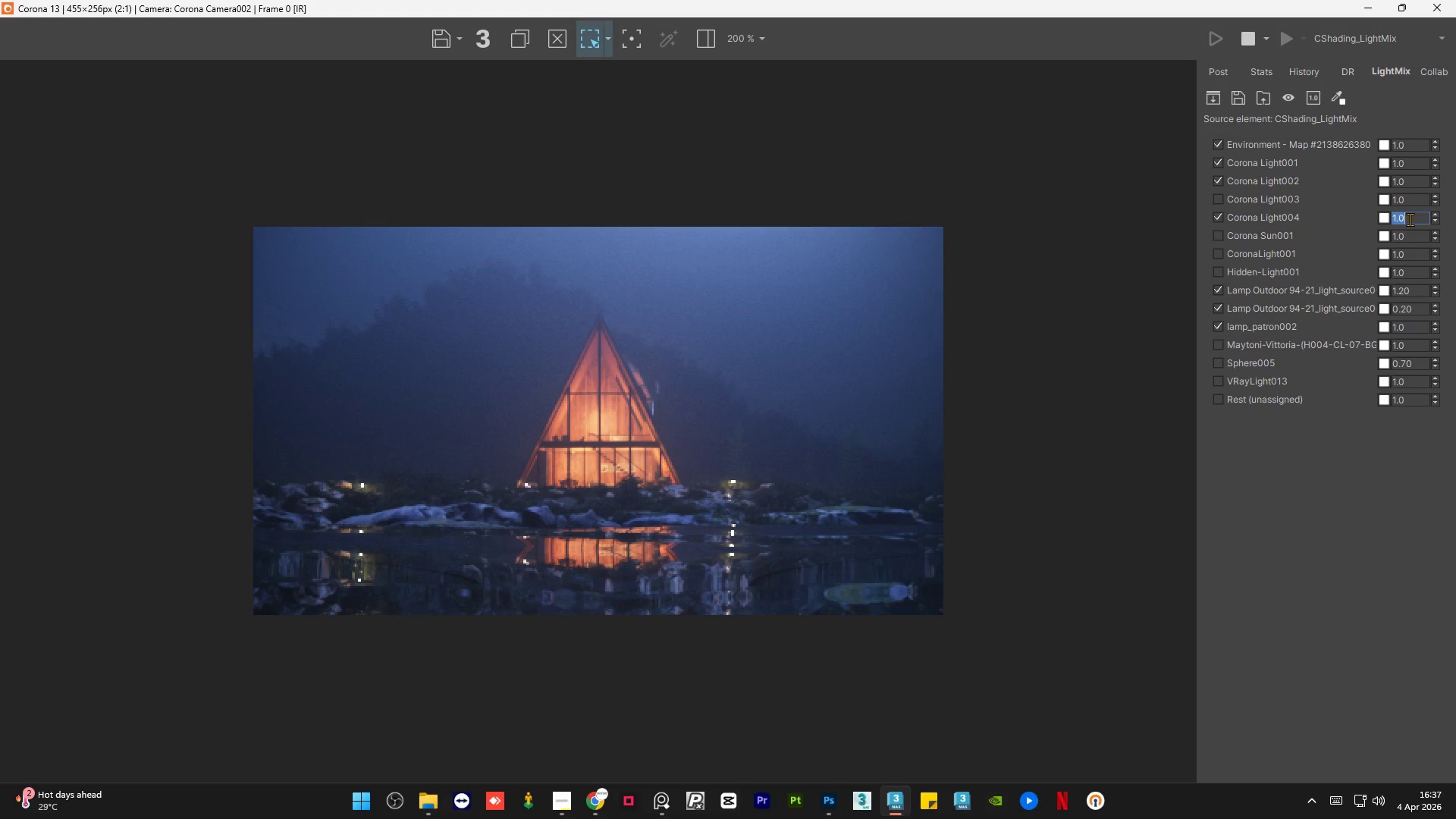 
key(NumpadDecimal)
 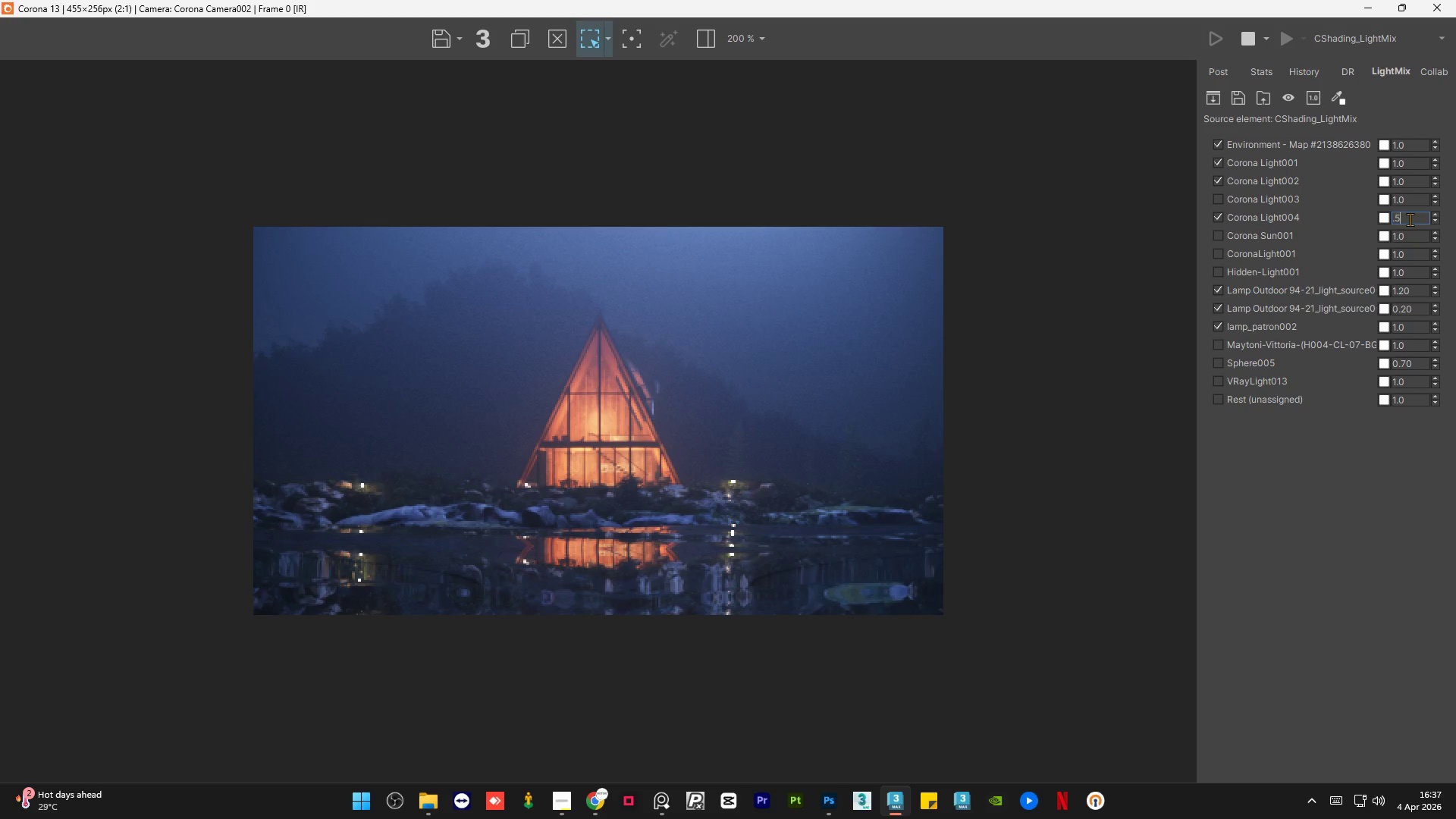 
key(Numpad5)
 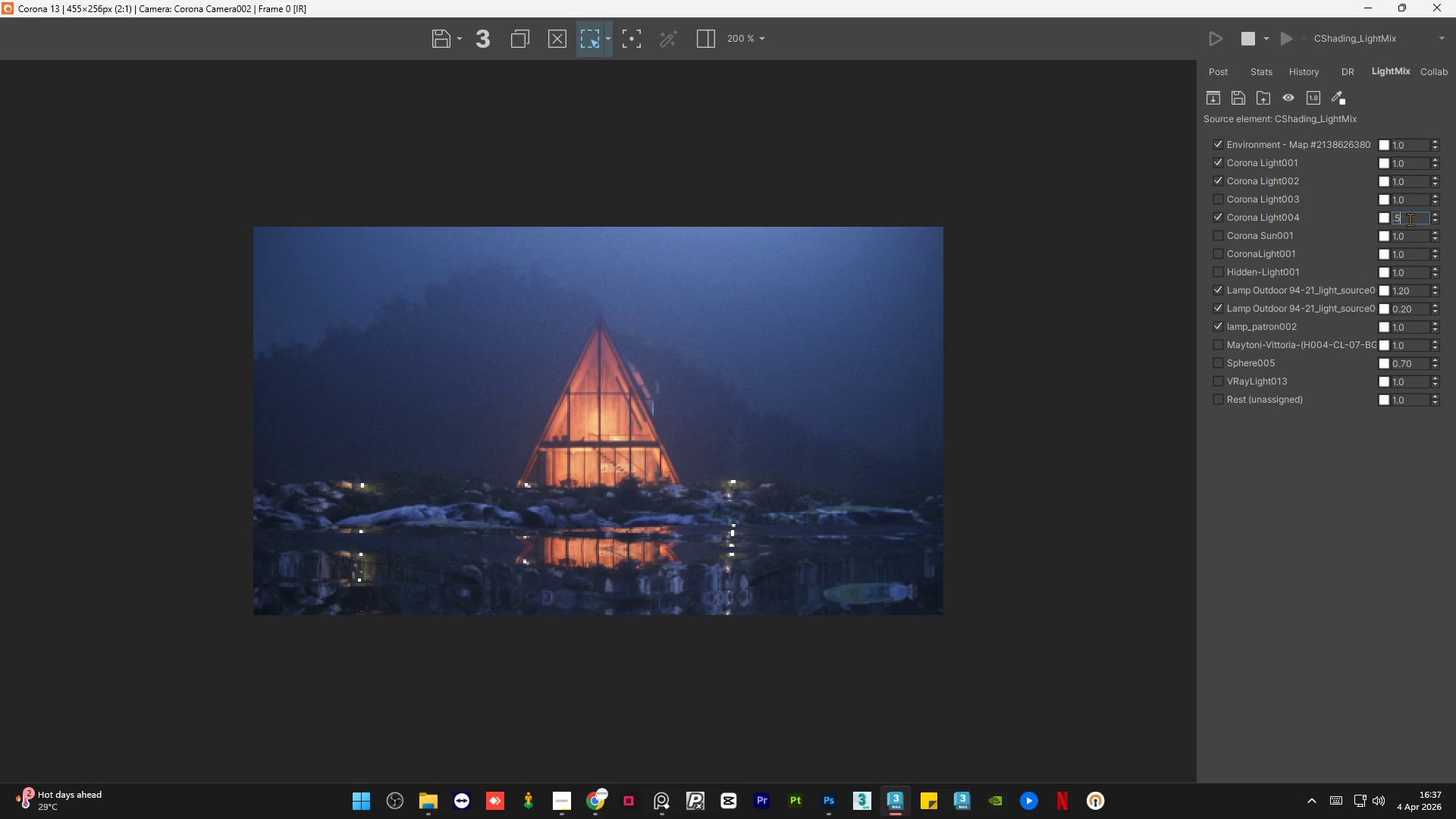 
key(NumpadEnter)
 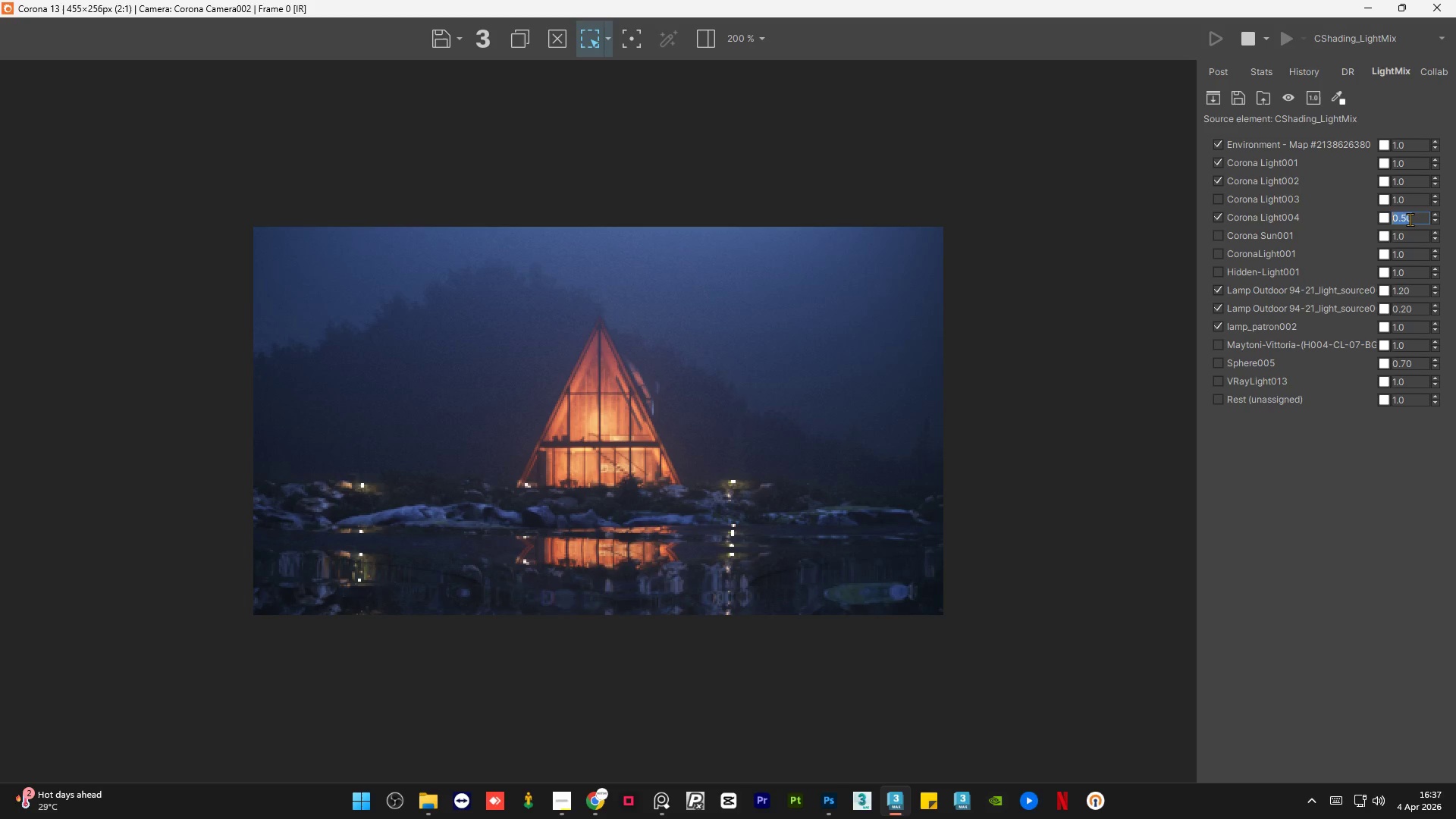 
key(Numpad1)
 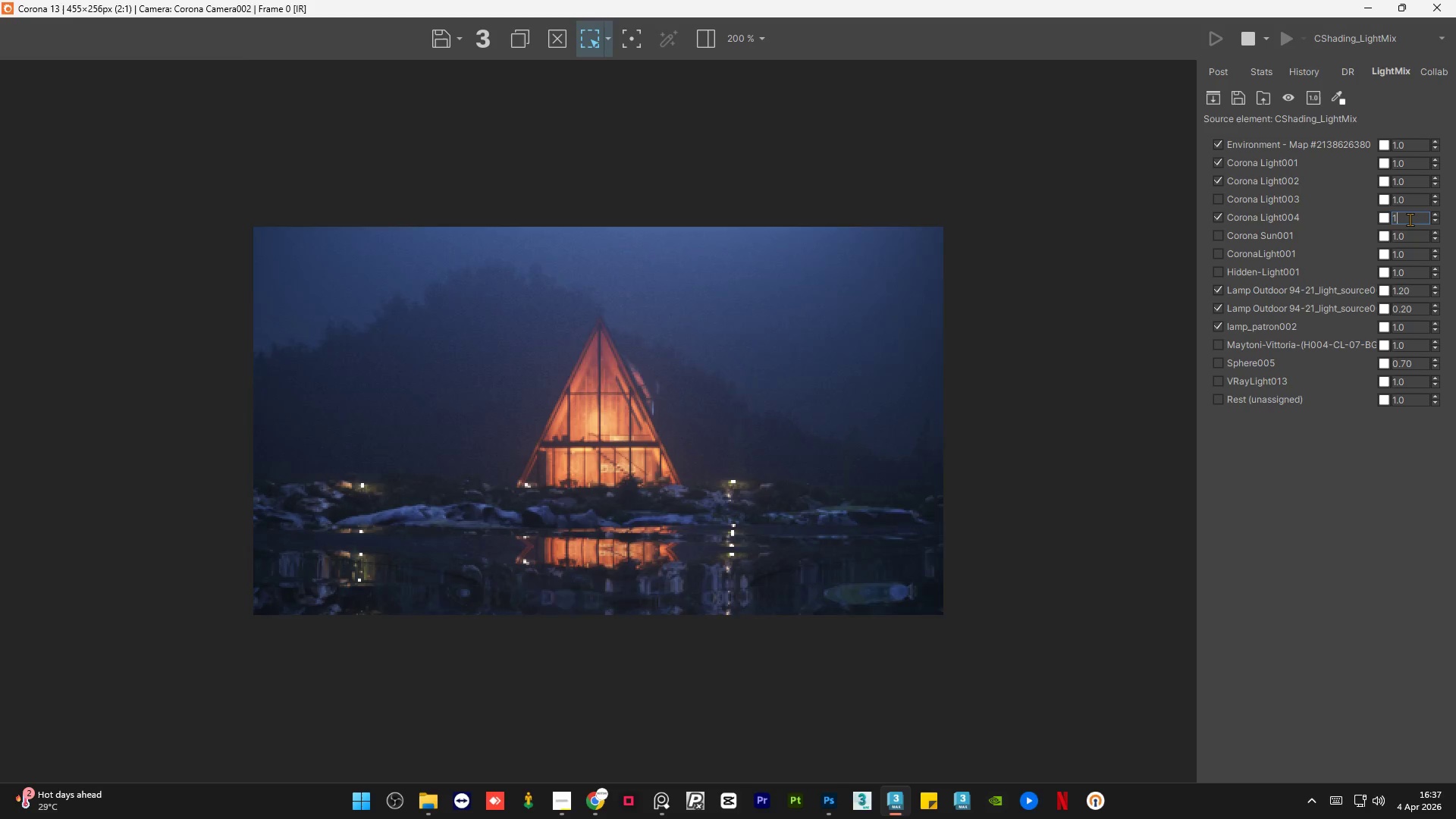 
key(NumpadEnter)
 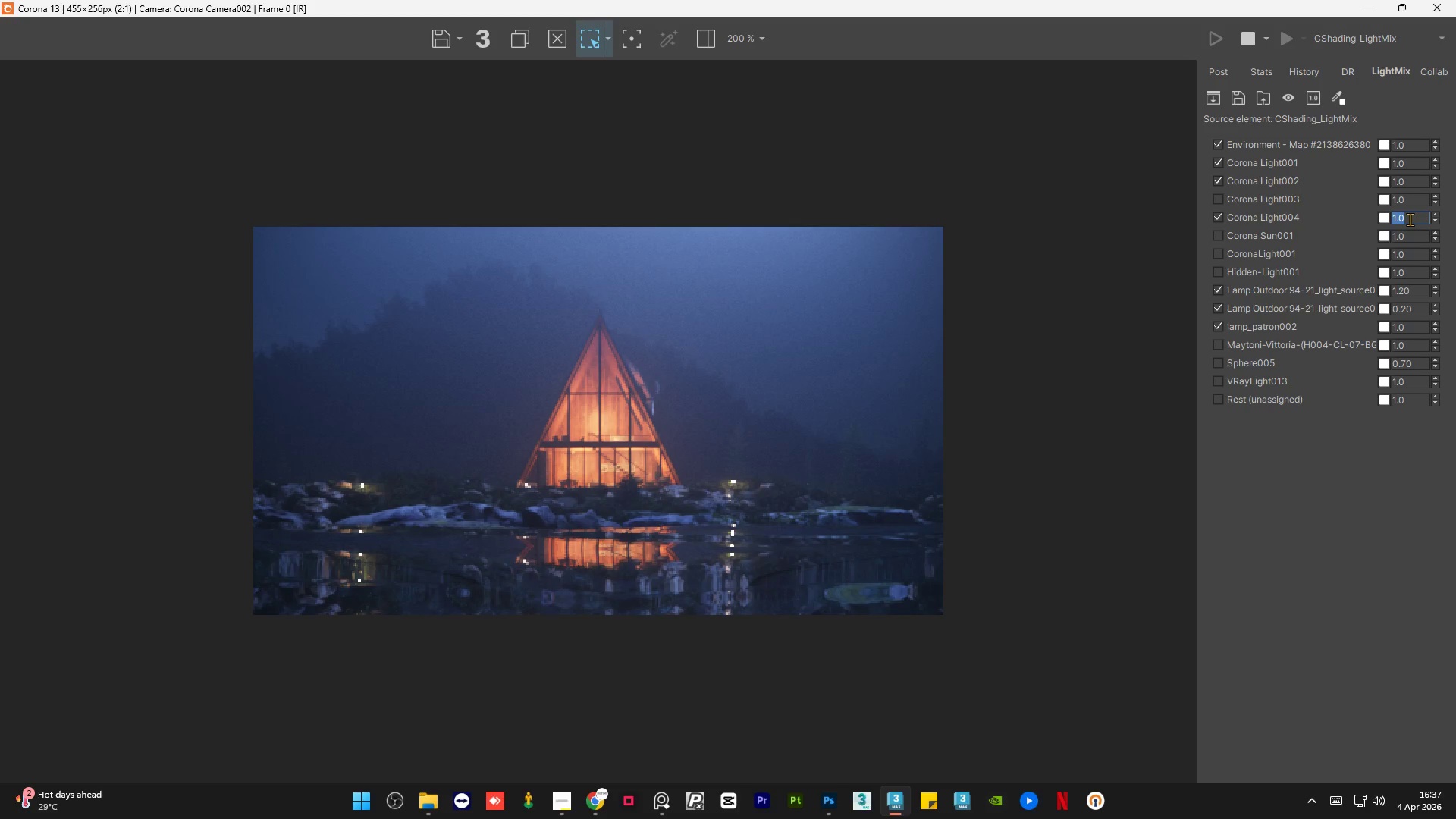 
key(NumpadDecimal)
 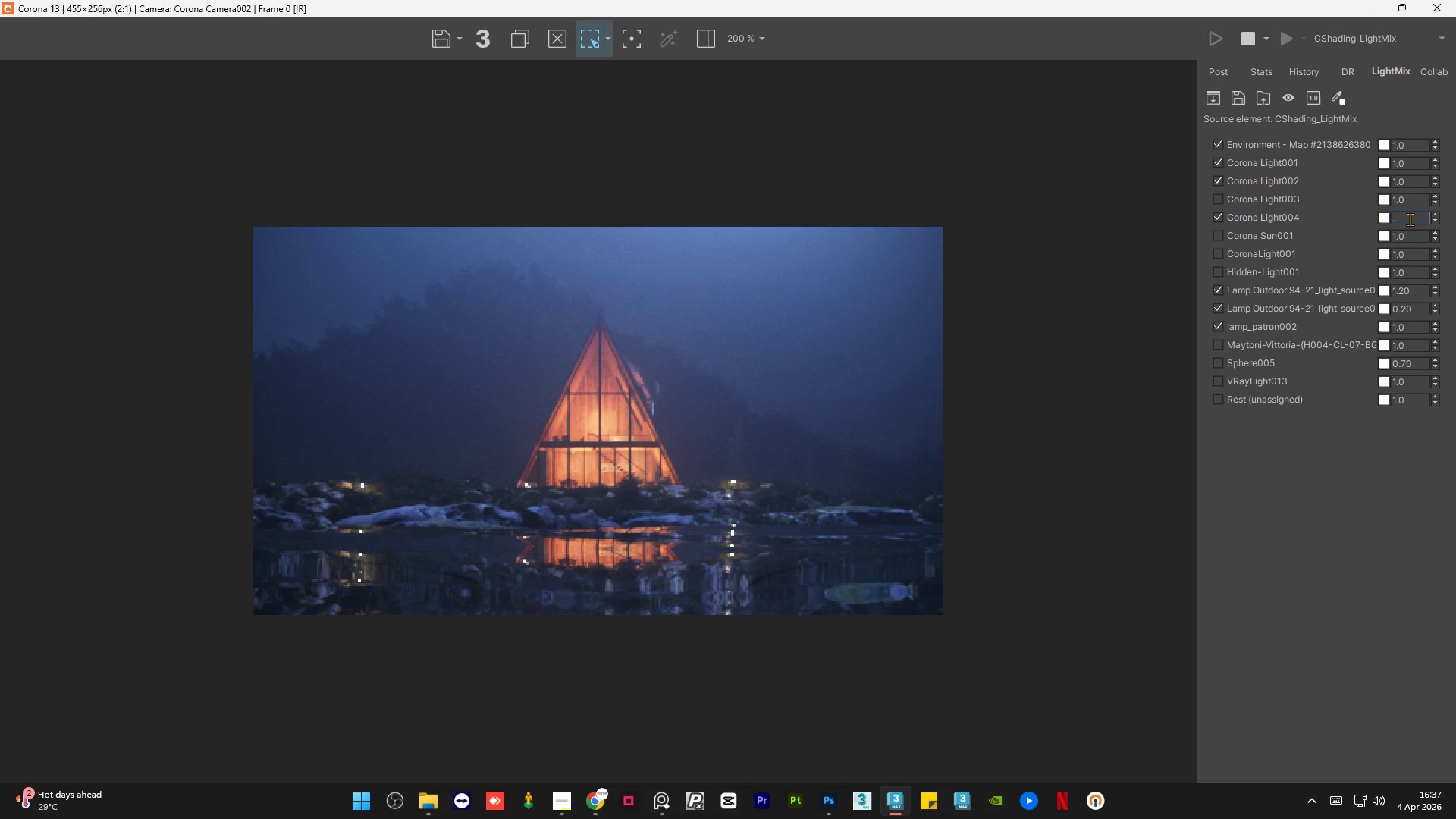 
key(Numpad3)
 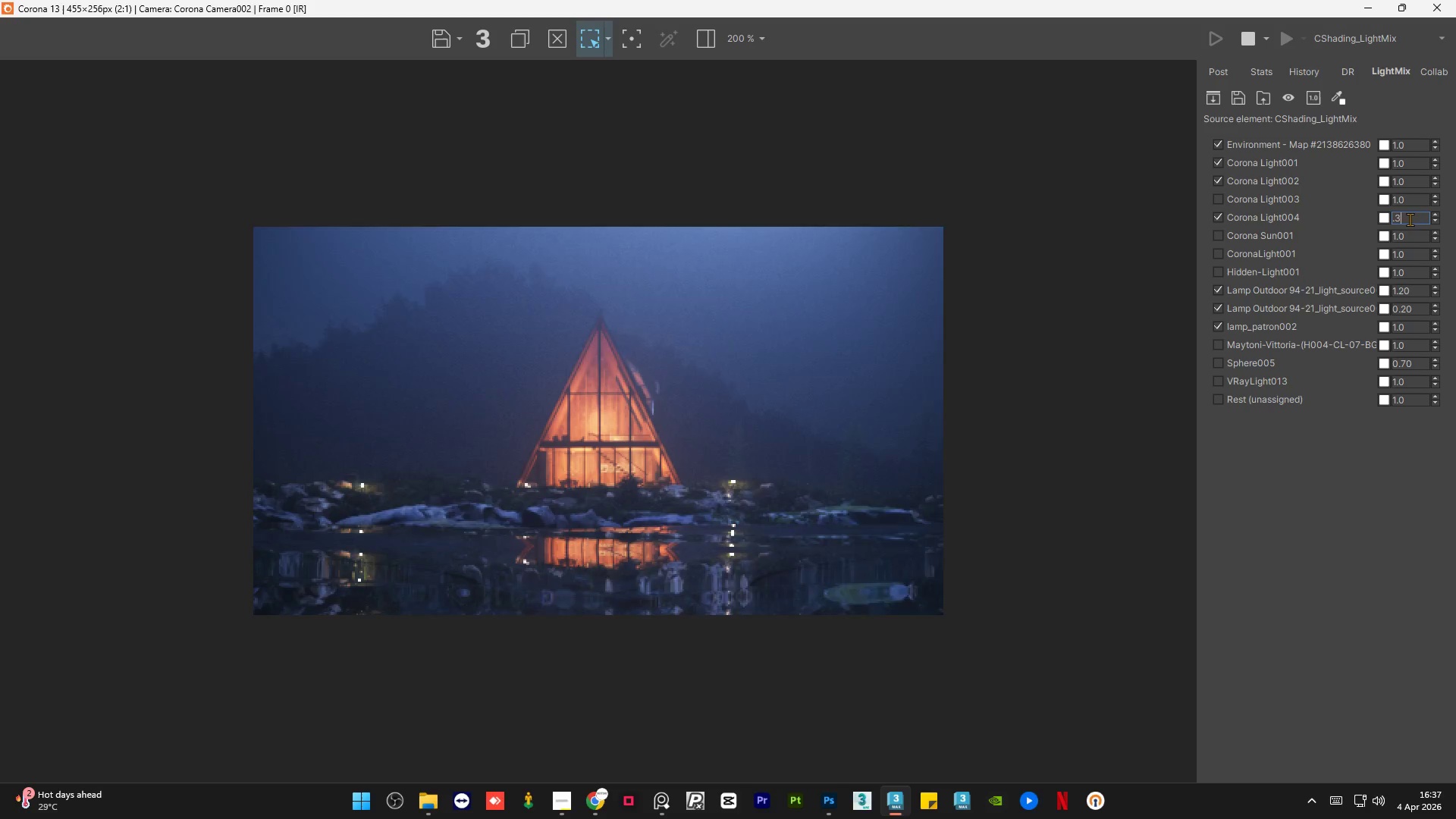 
key(NumpadEnter)
 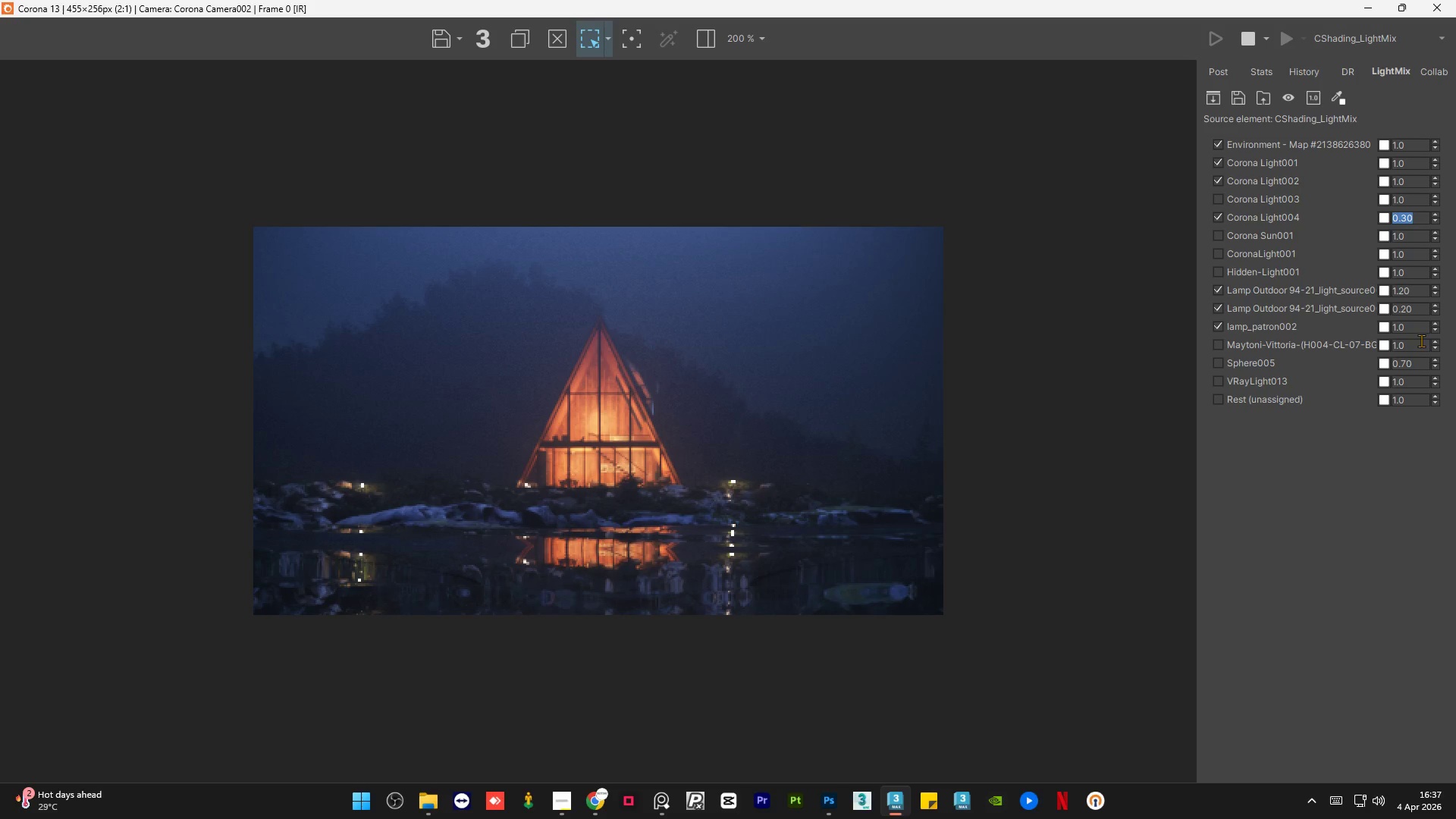 
left_click([1387, 479])
 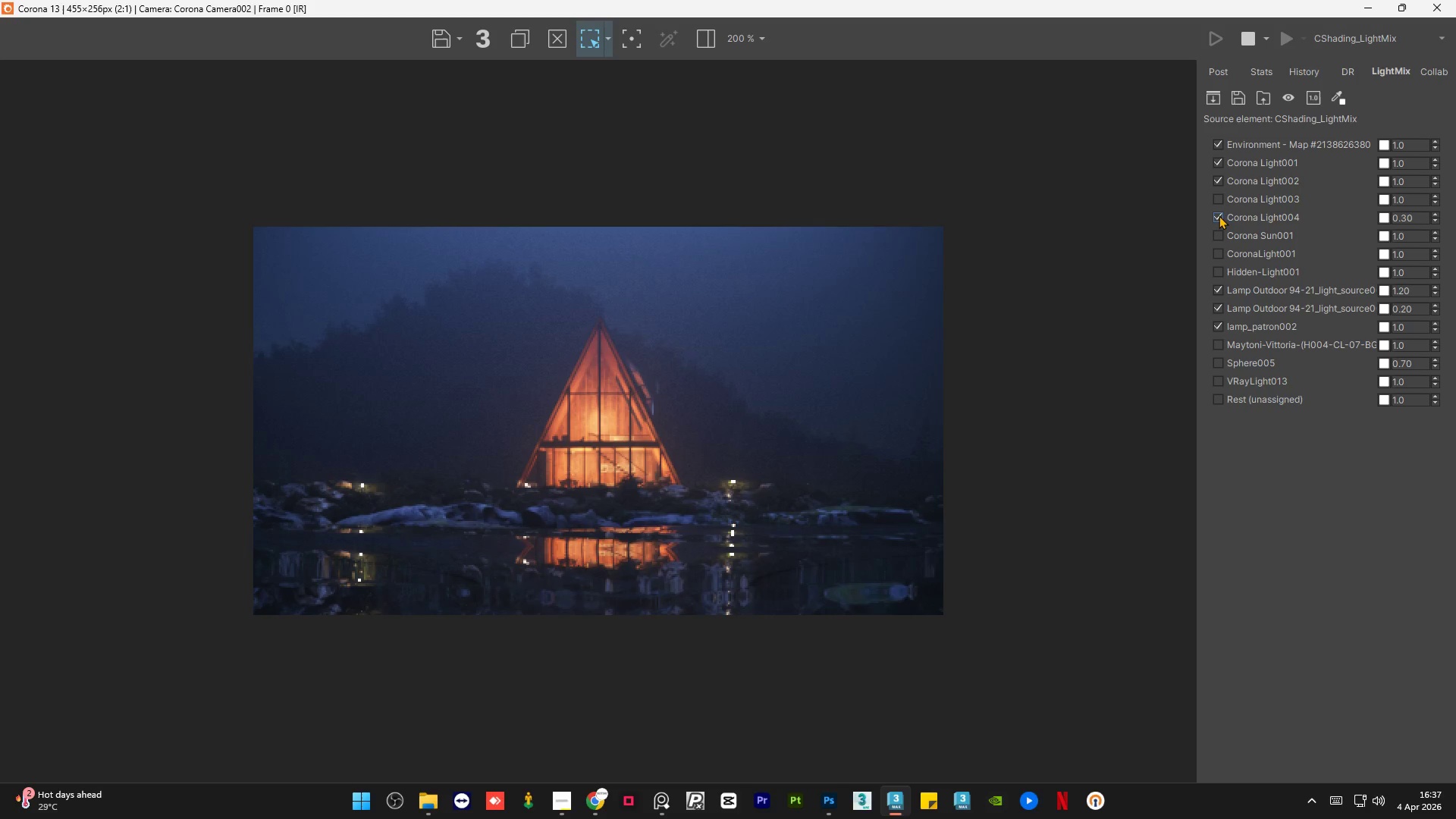 
double_click([1219, 215])
 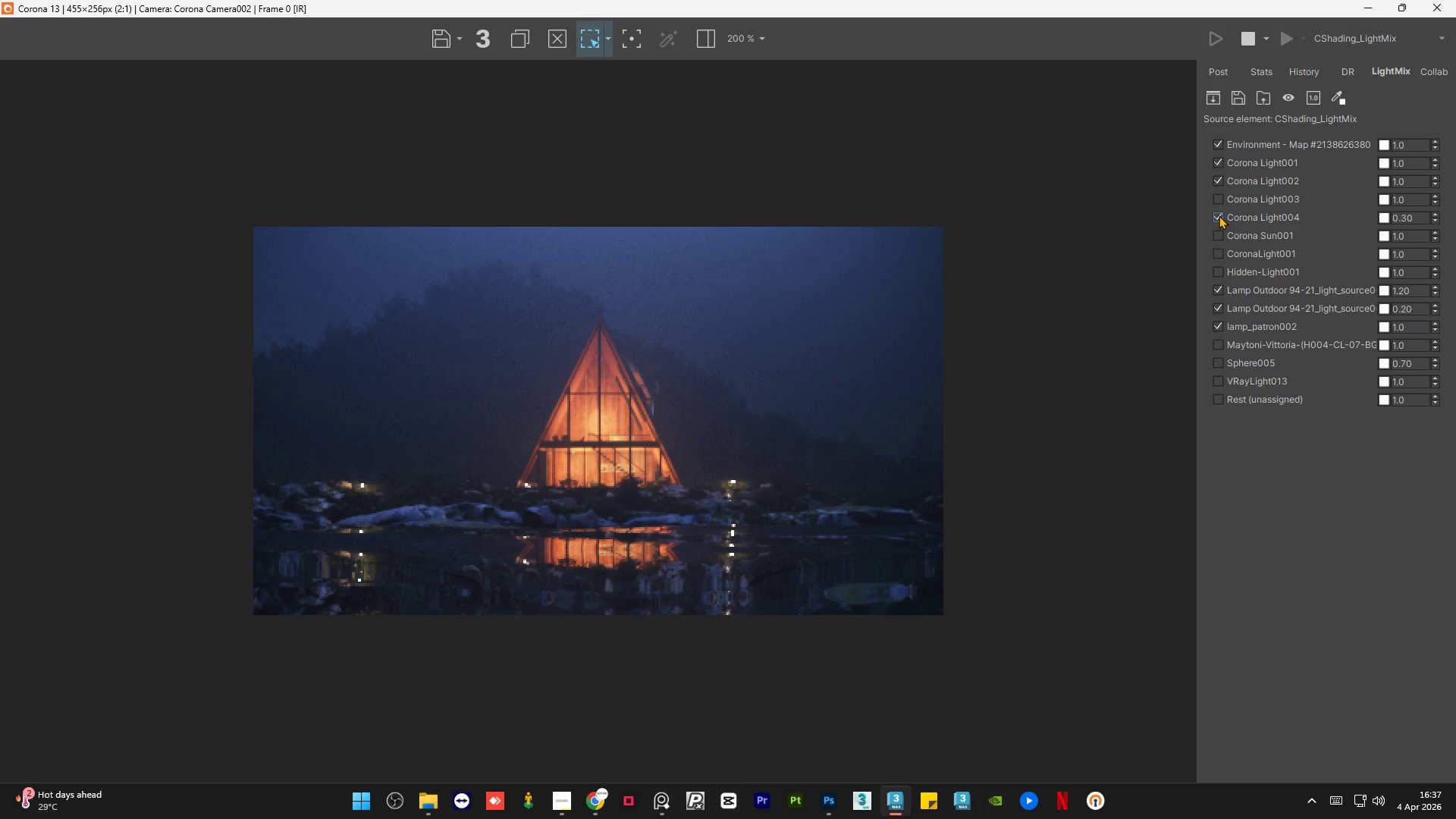 
double_click([1219, 215])
 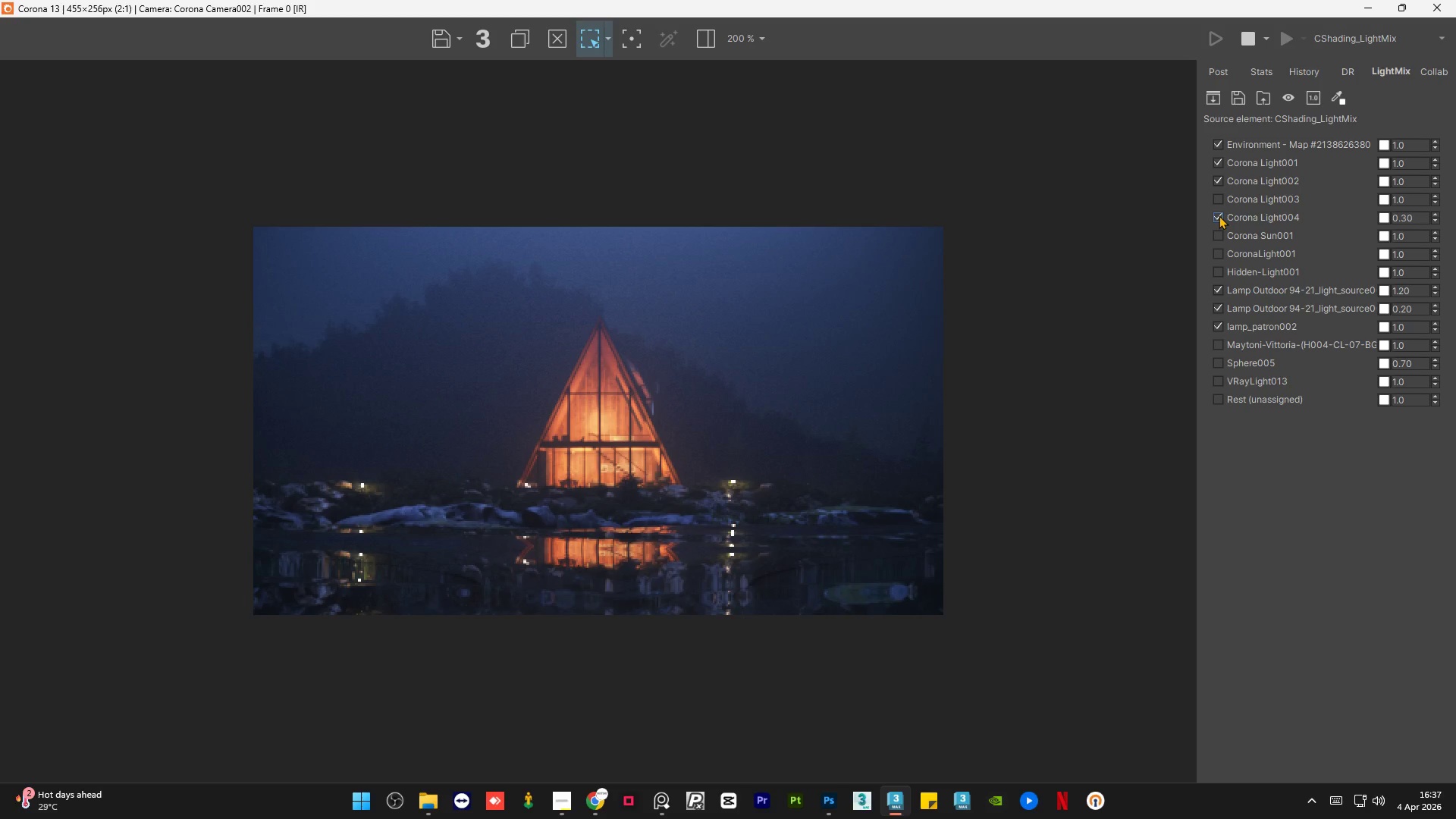 
double_click([1219, 215])
 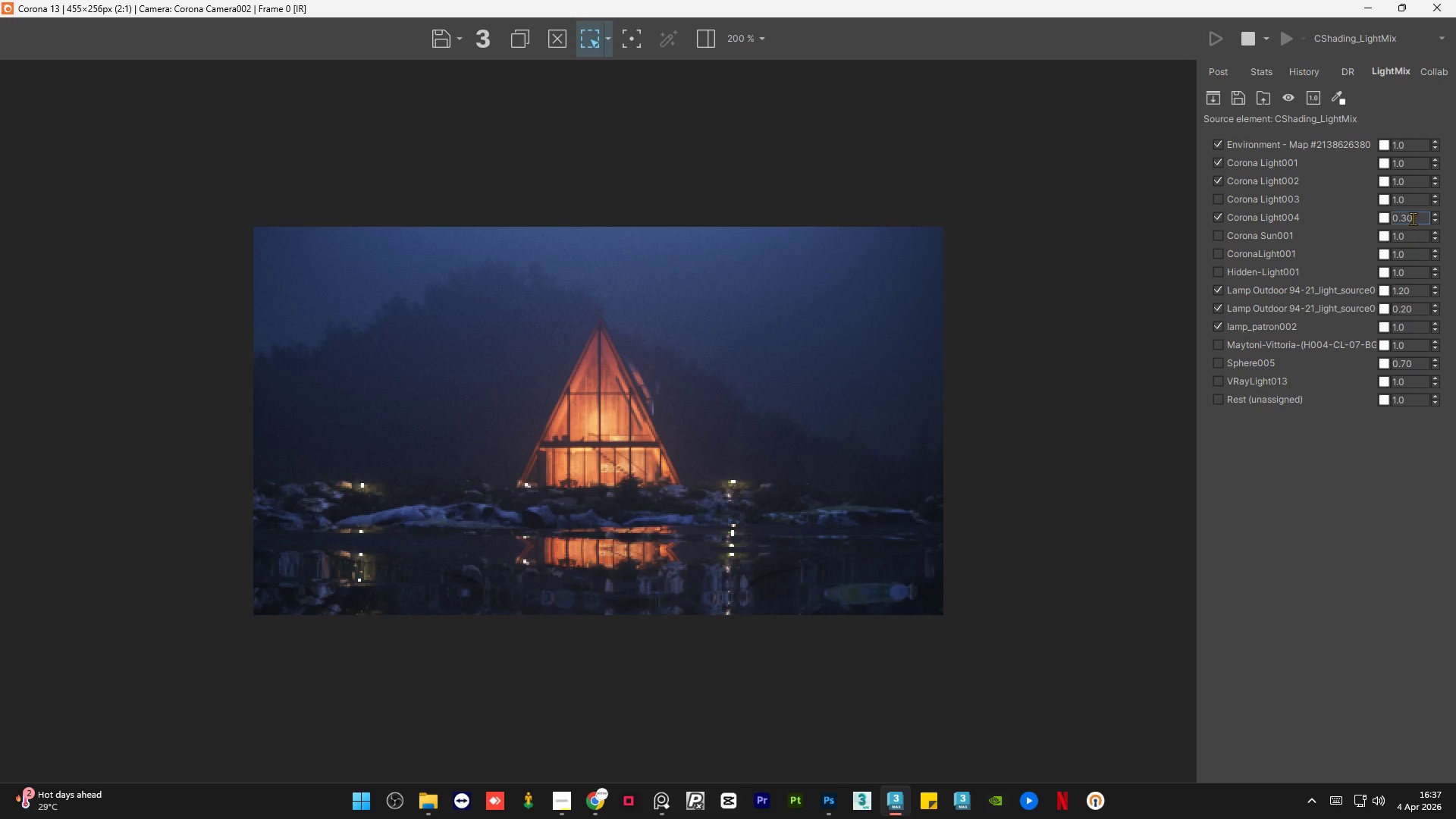 
double_click([1413, 218])
 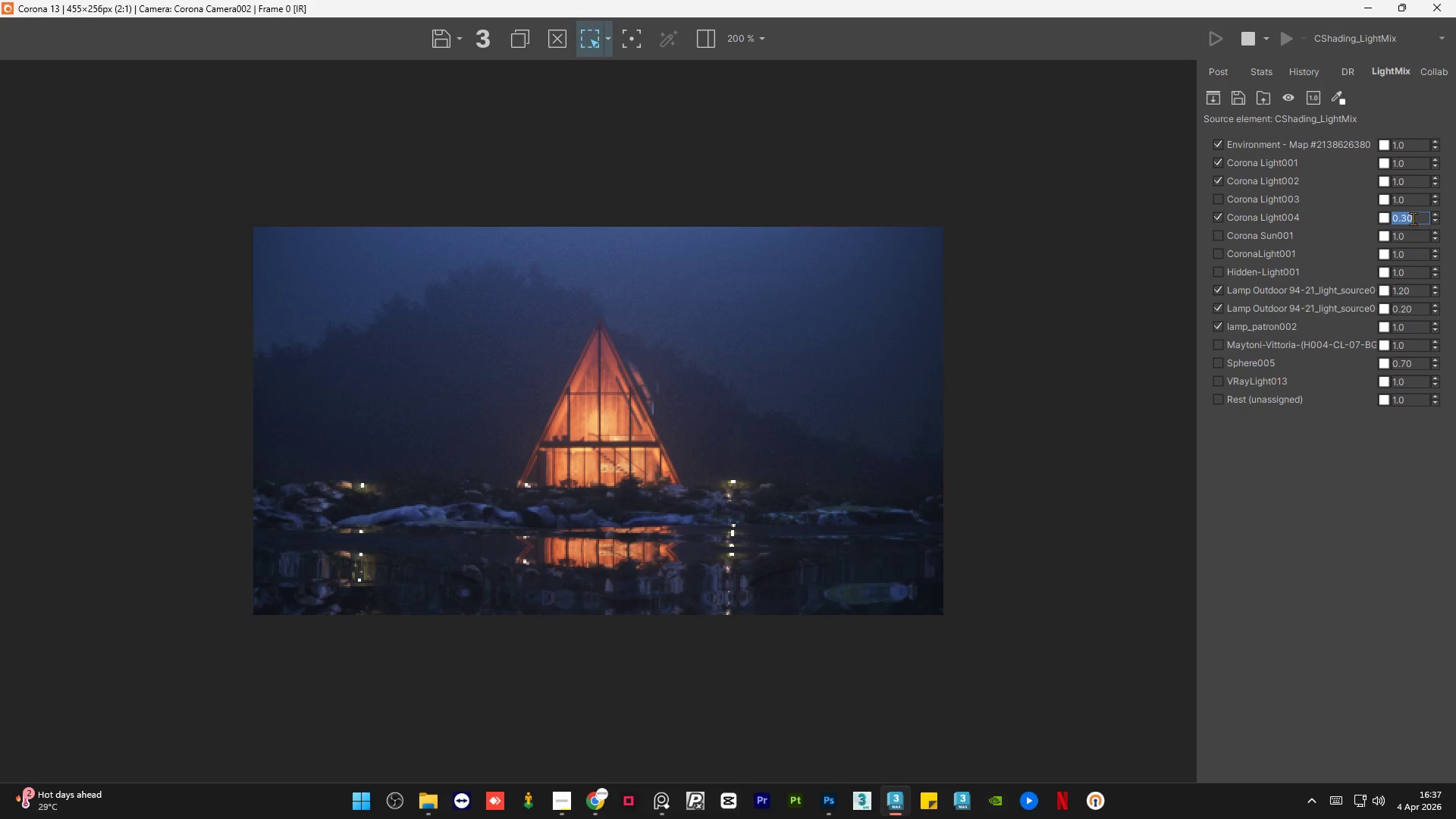 
key(Numpad1)
 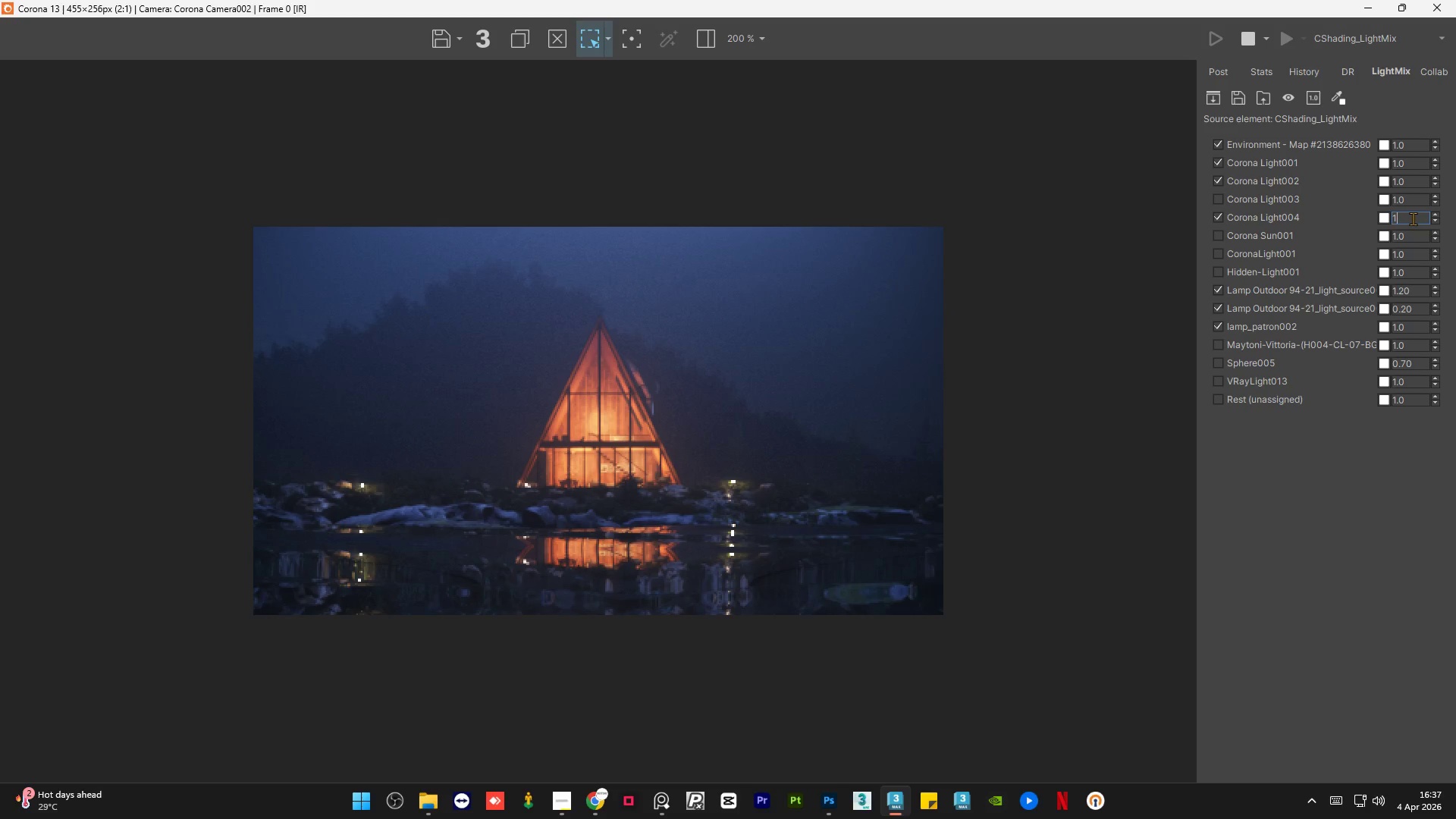 
key(NumpadEnter)
 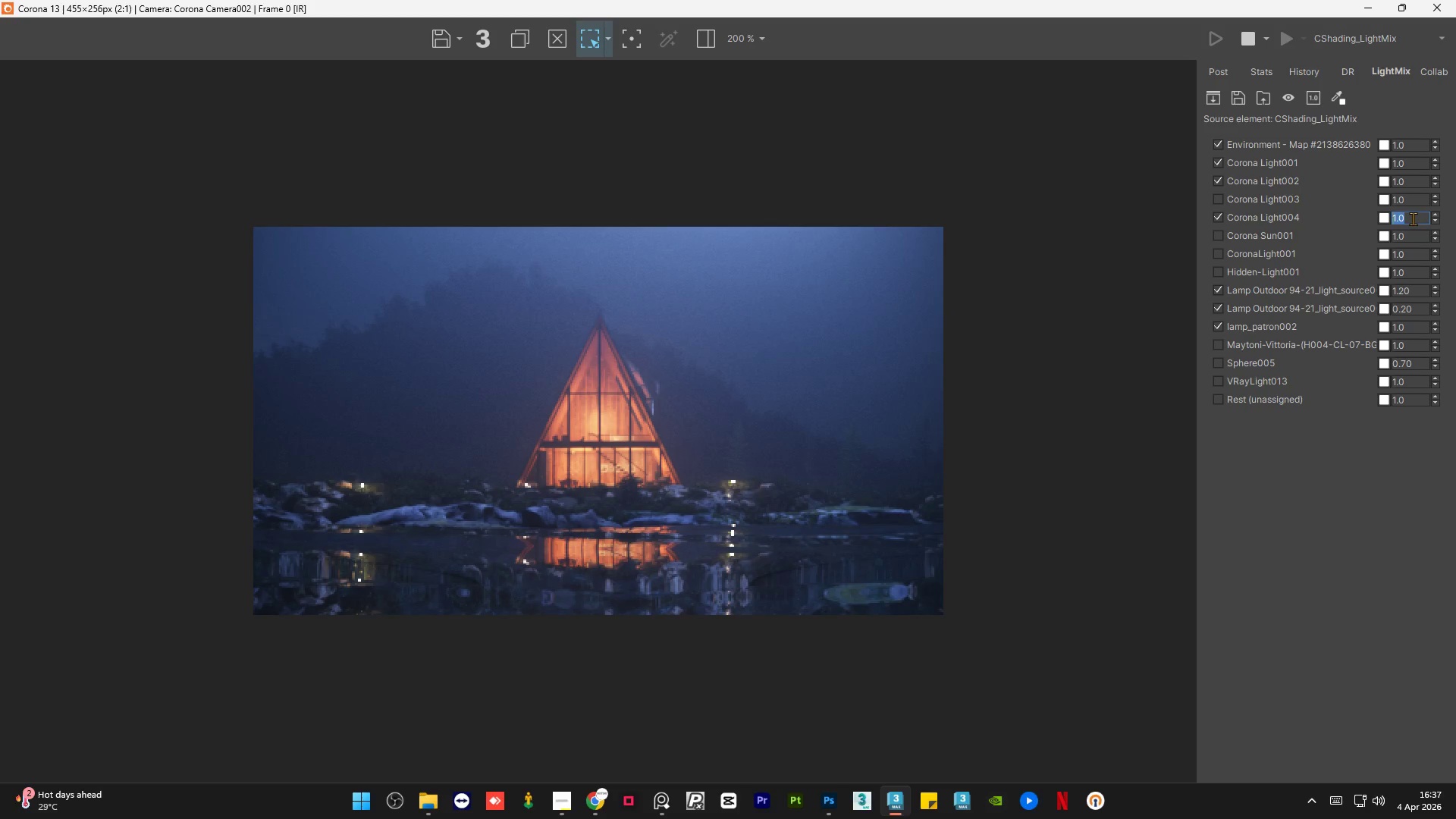 
key(NumpadDecimal)
 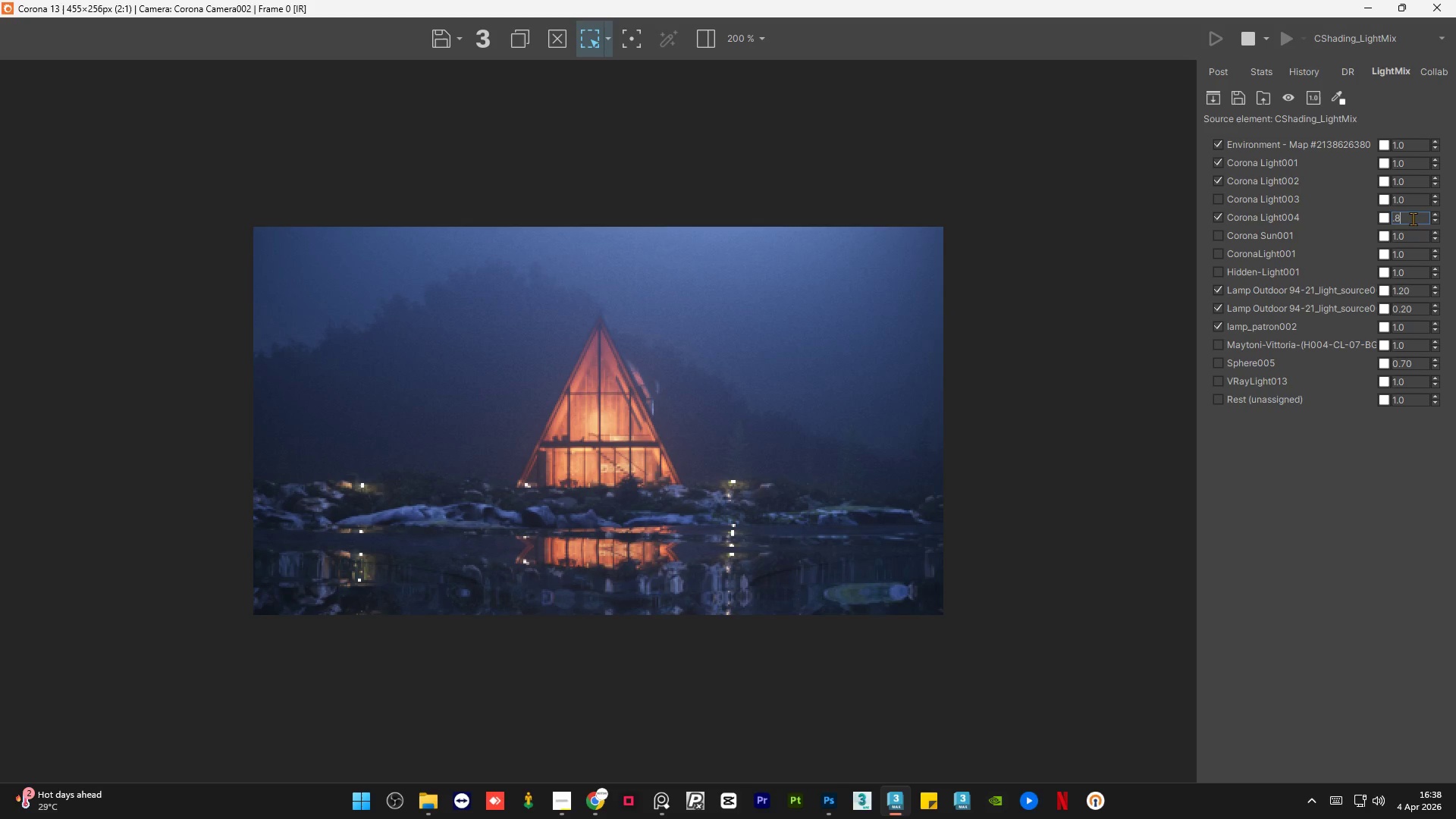 
key(Numpad8)
 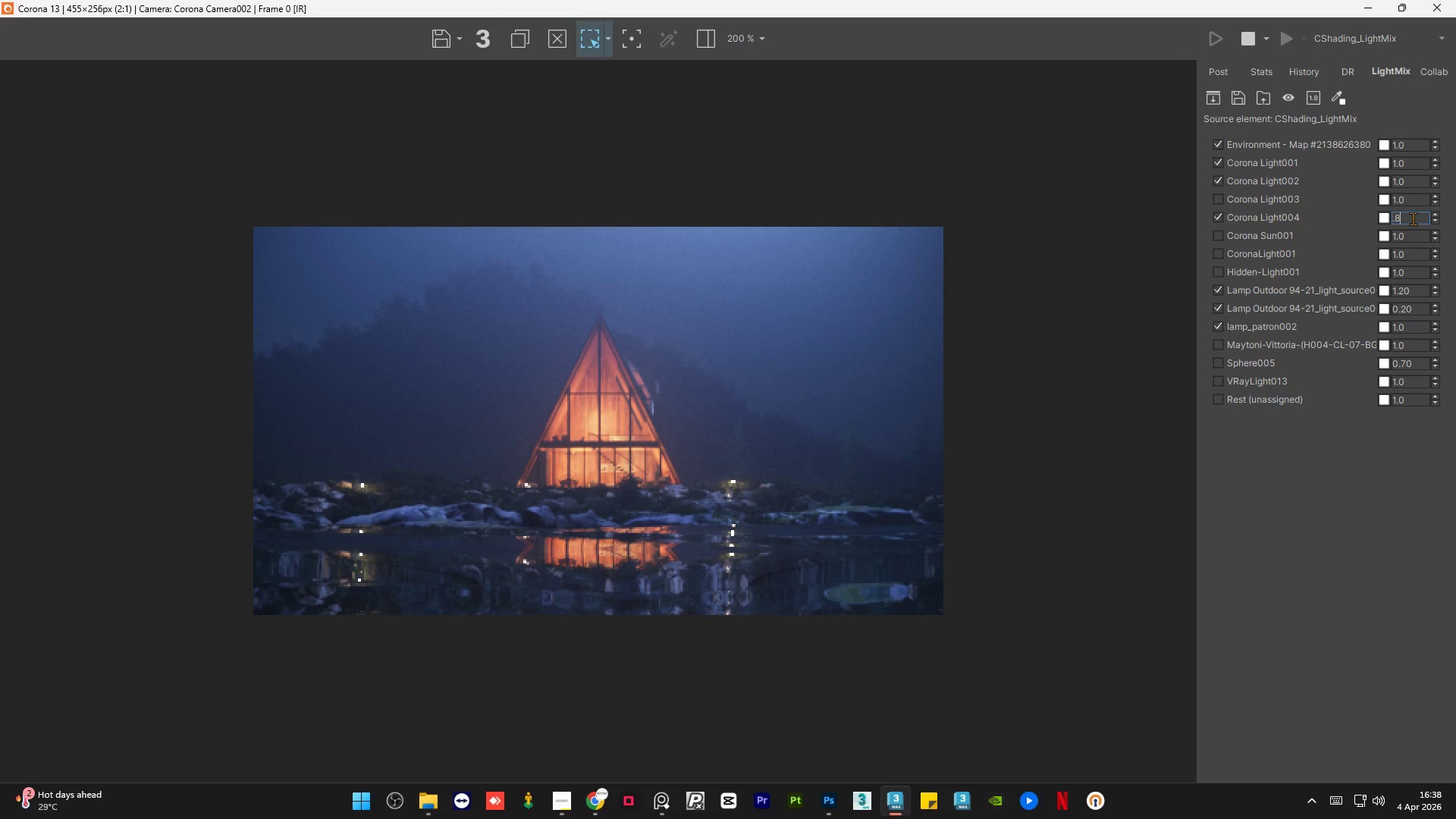 
key(NumpadEnter)
 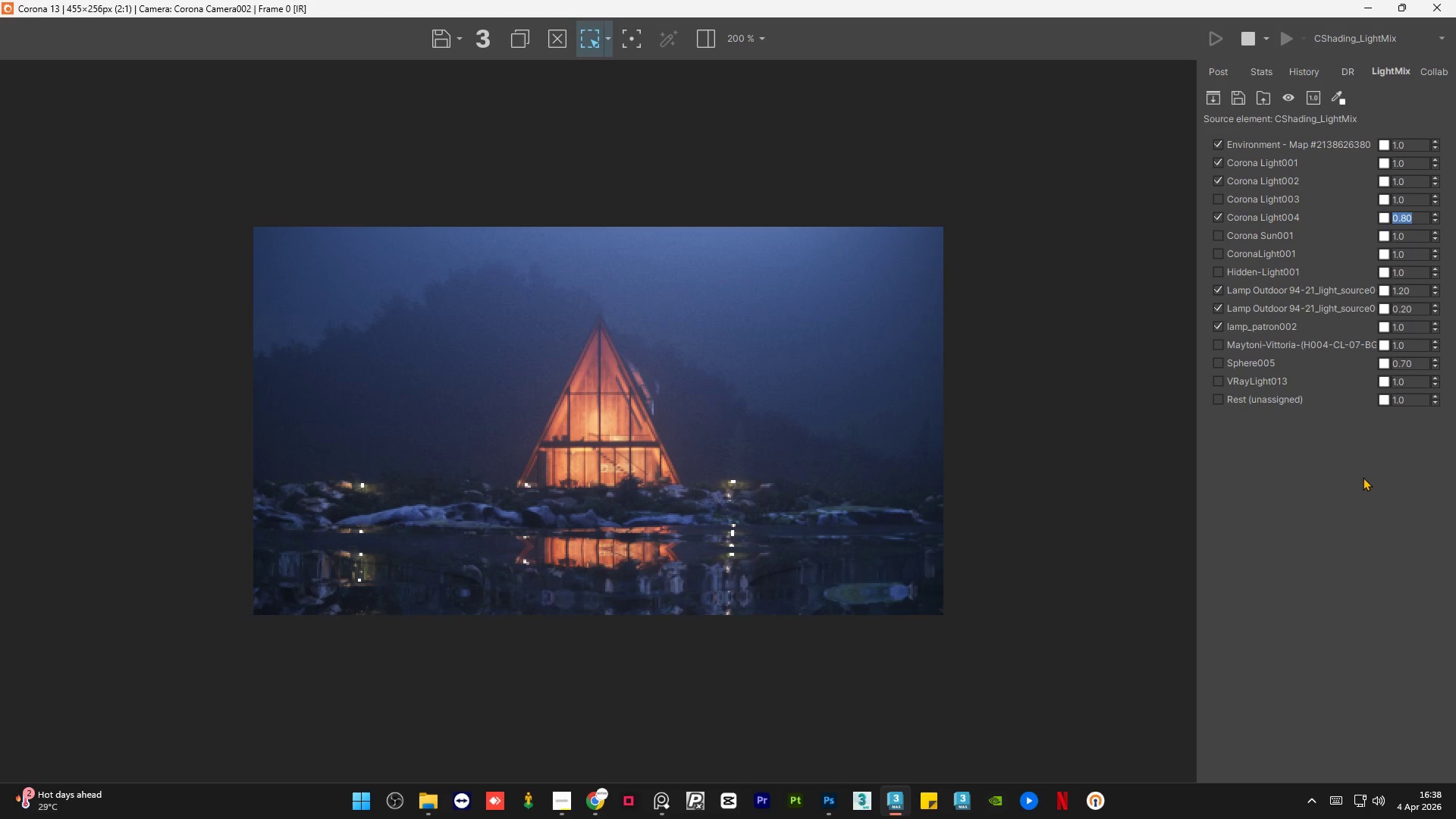 
key(Numpad1)
 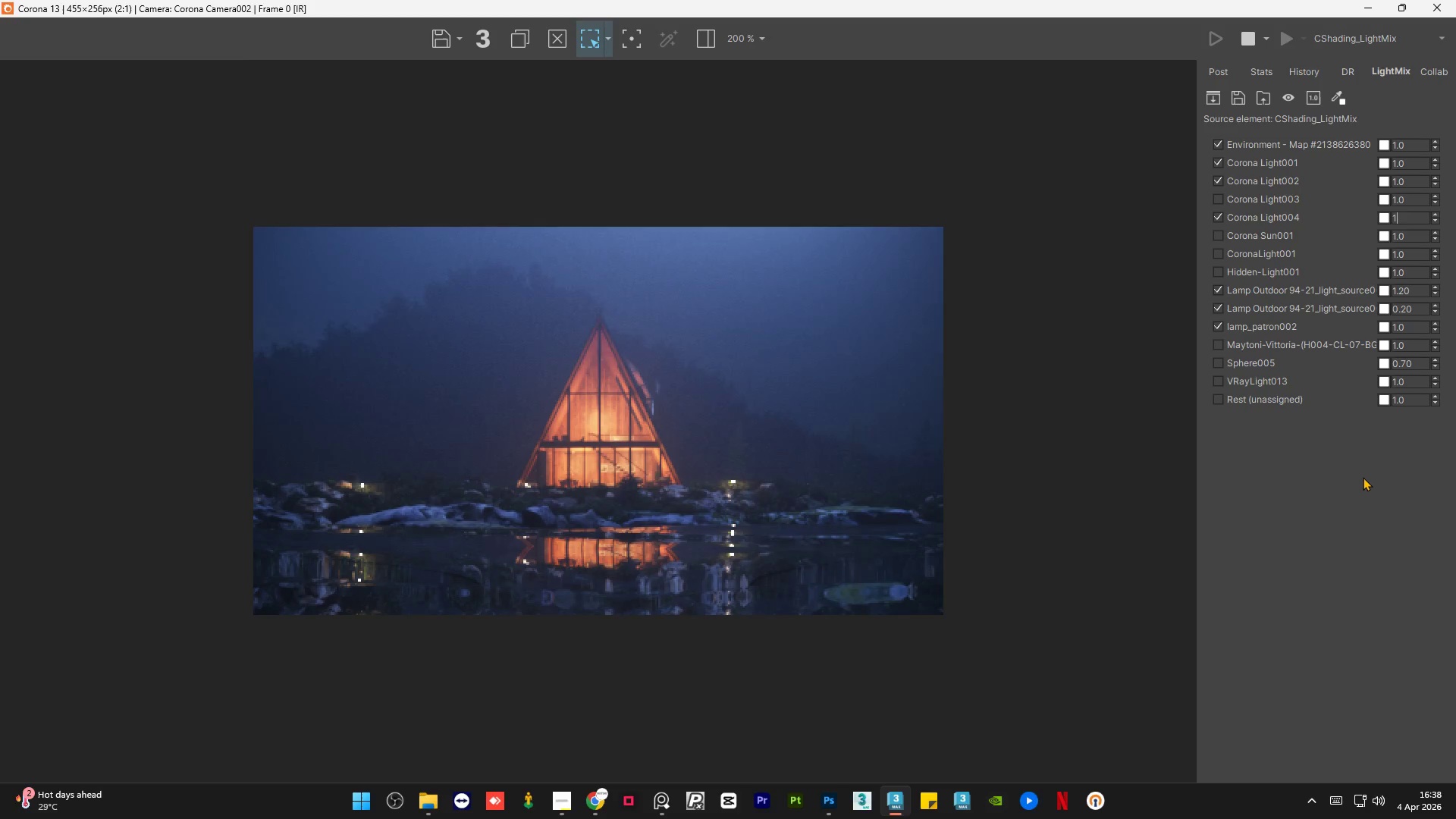 
key(NumpadEnter)
 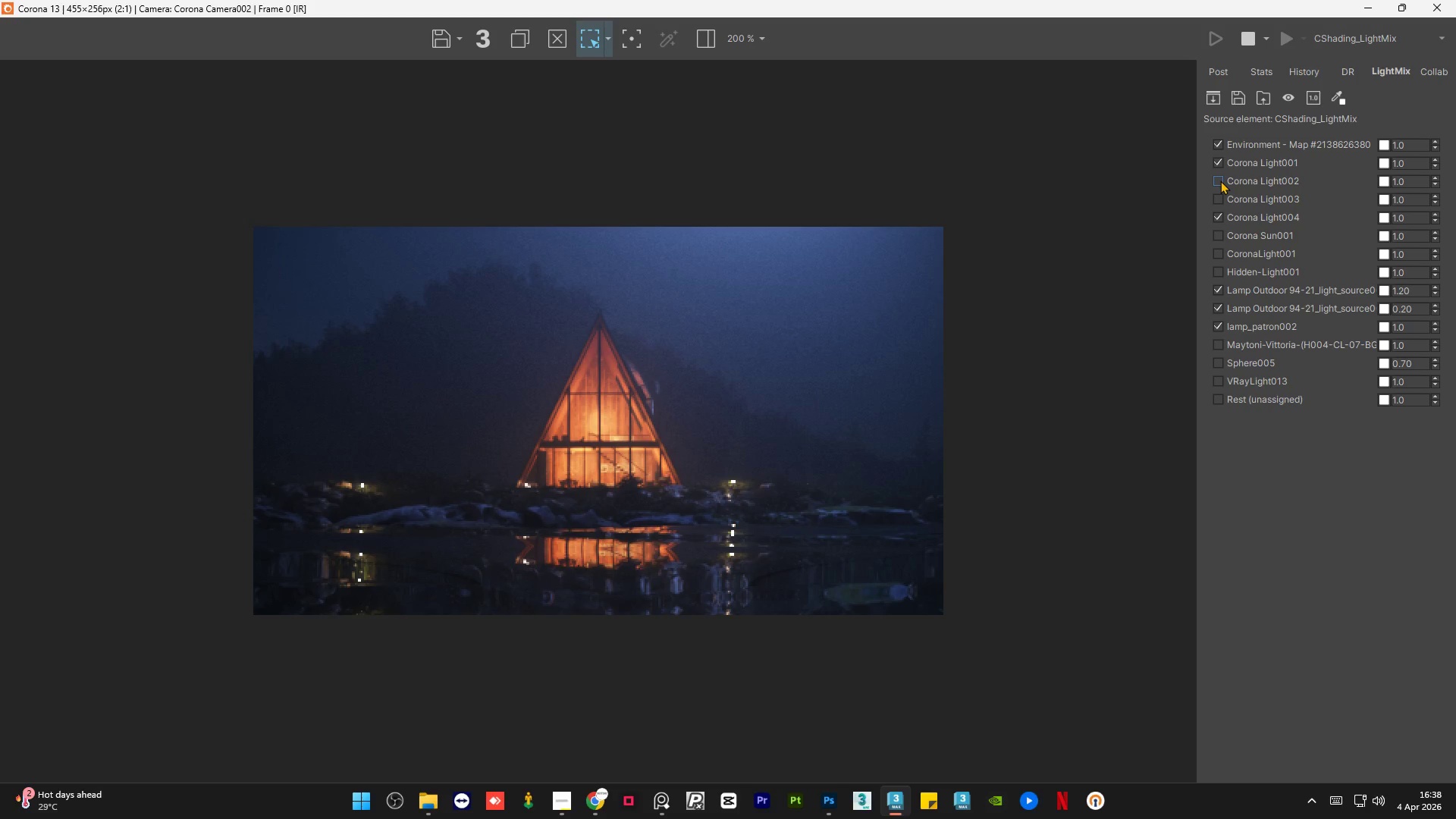 
left_click([1220, 180])
 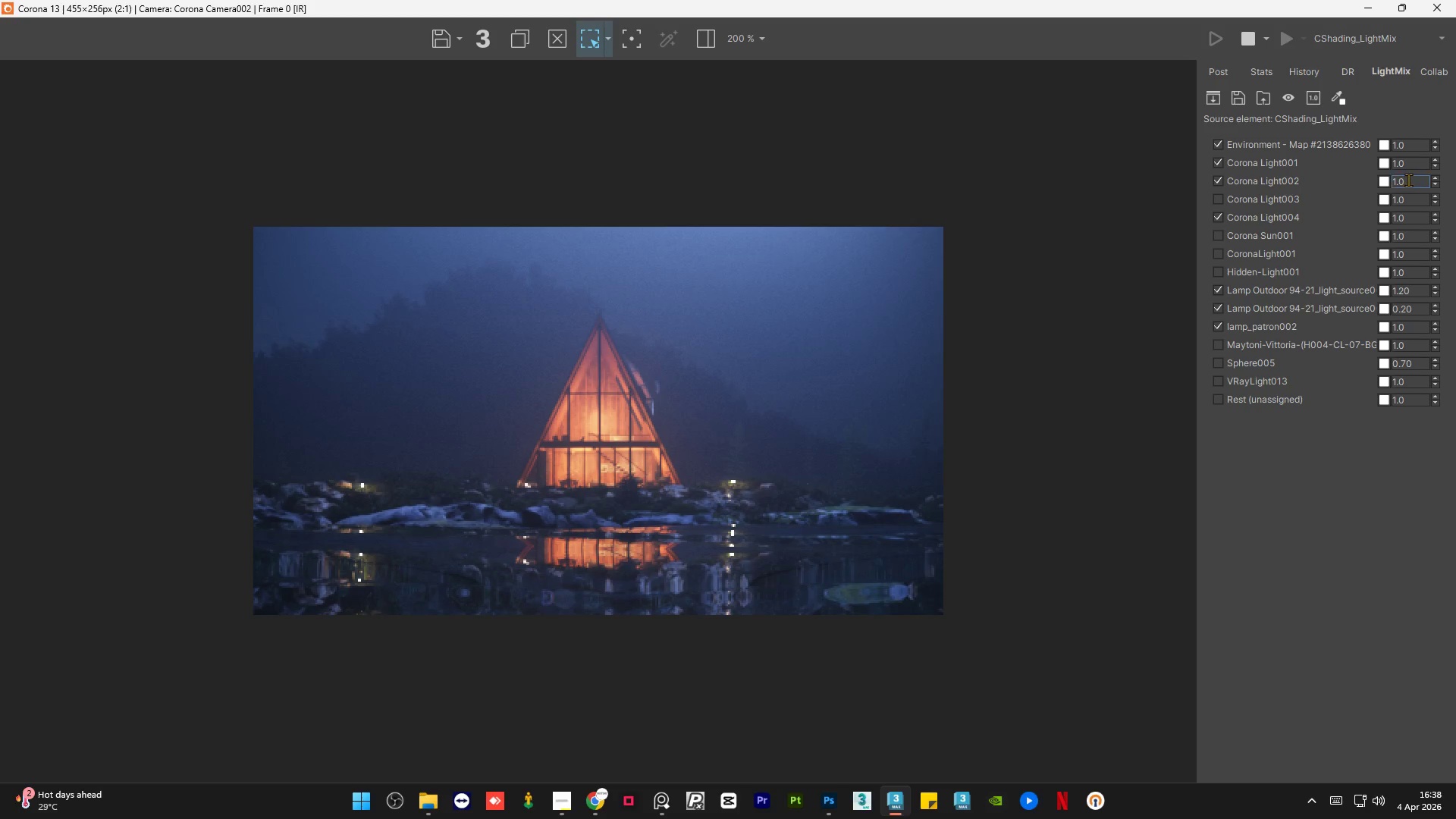 
double_click([1408, 180])
 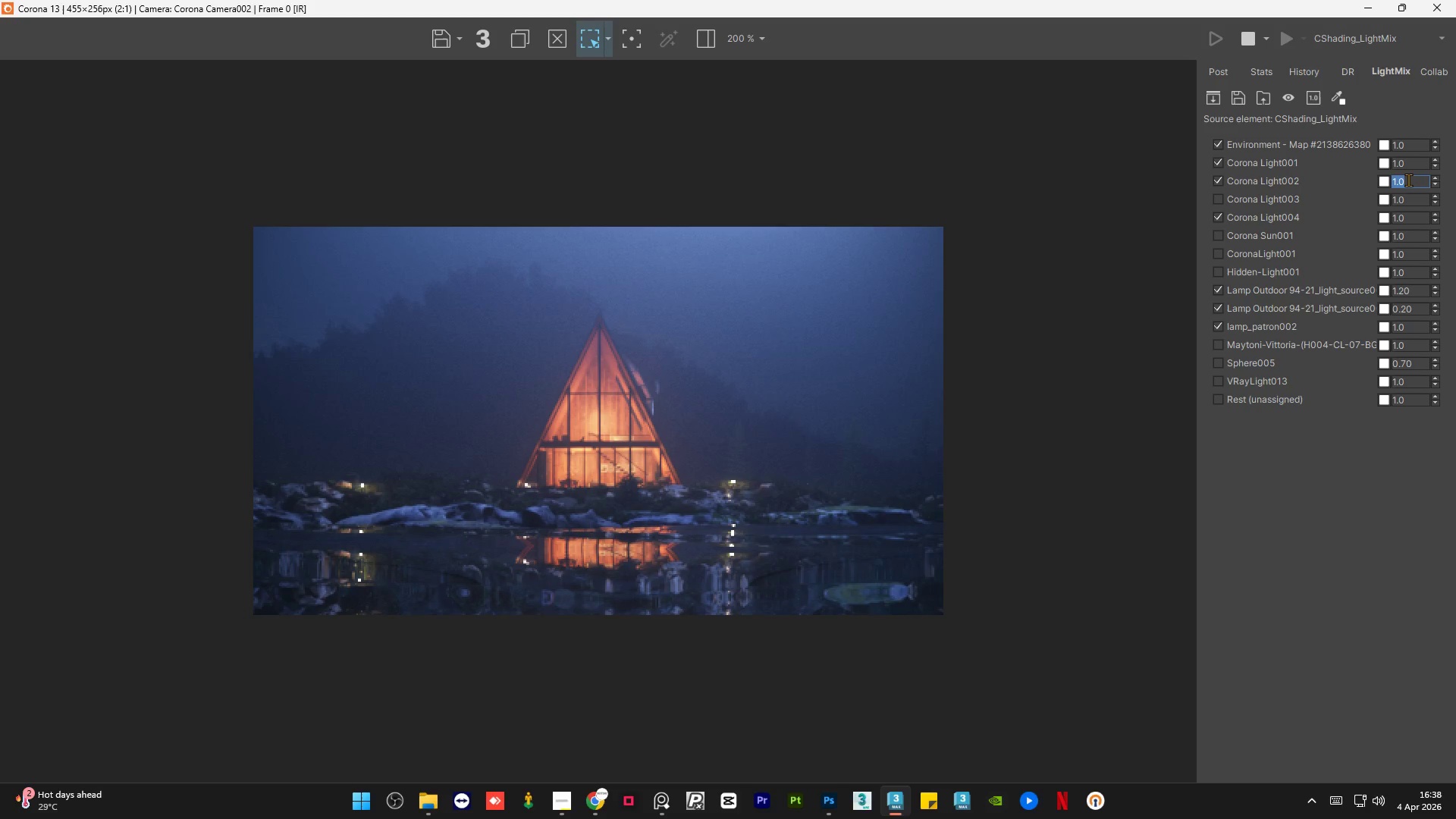 
key(NumpadDecimal)
 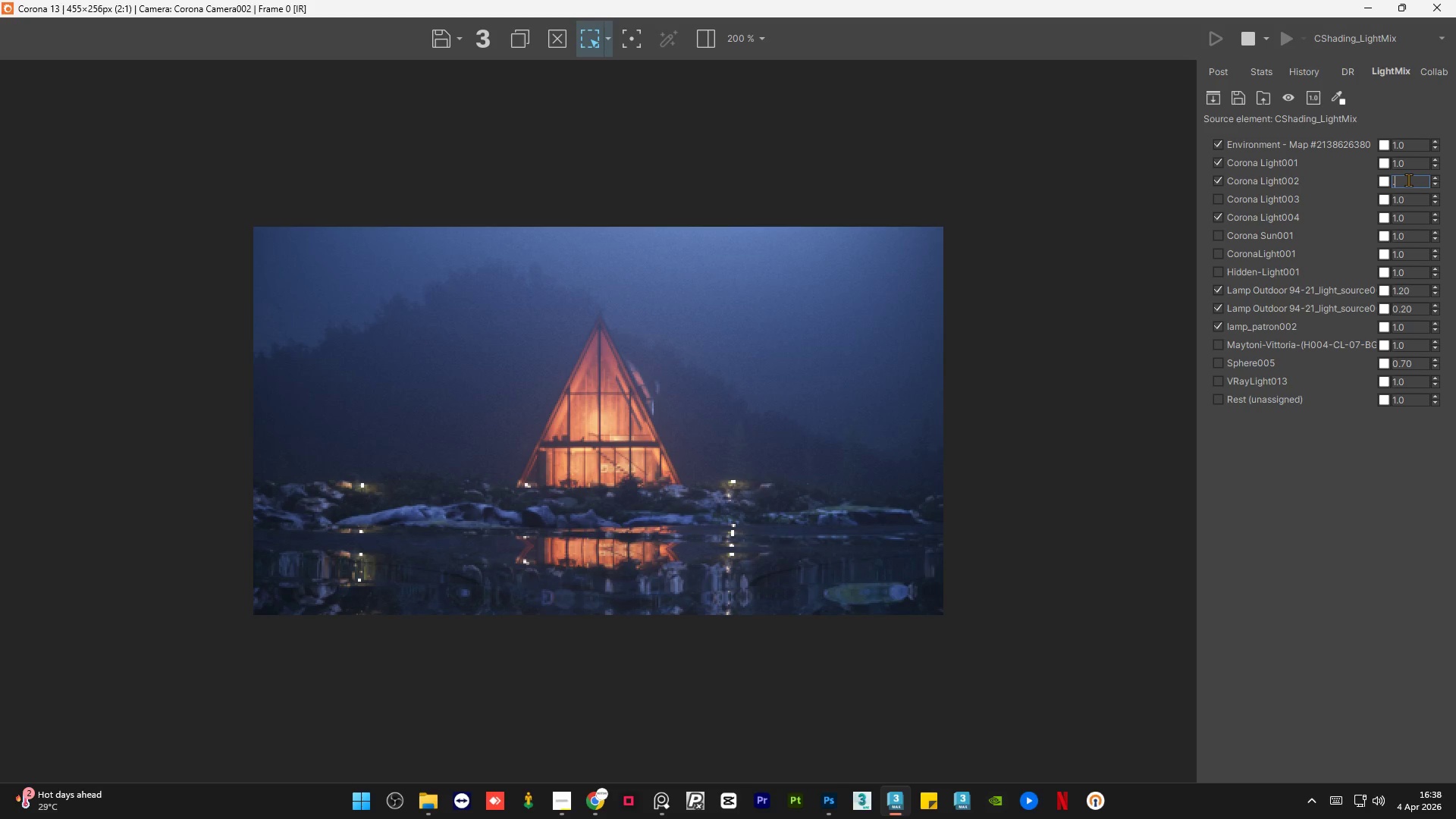 
key(Numpad6)
 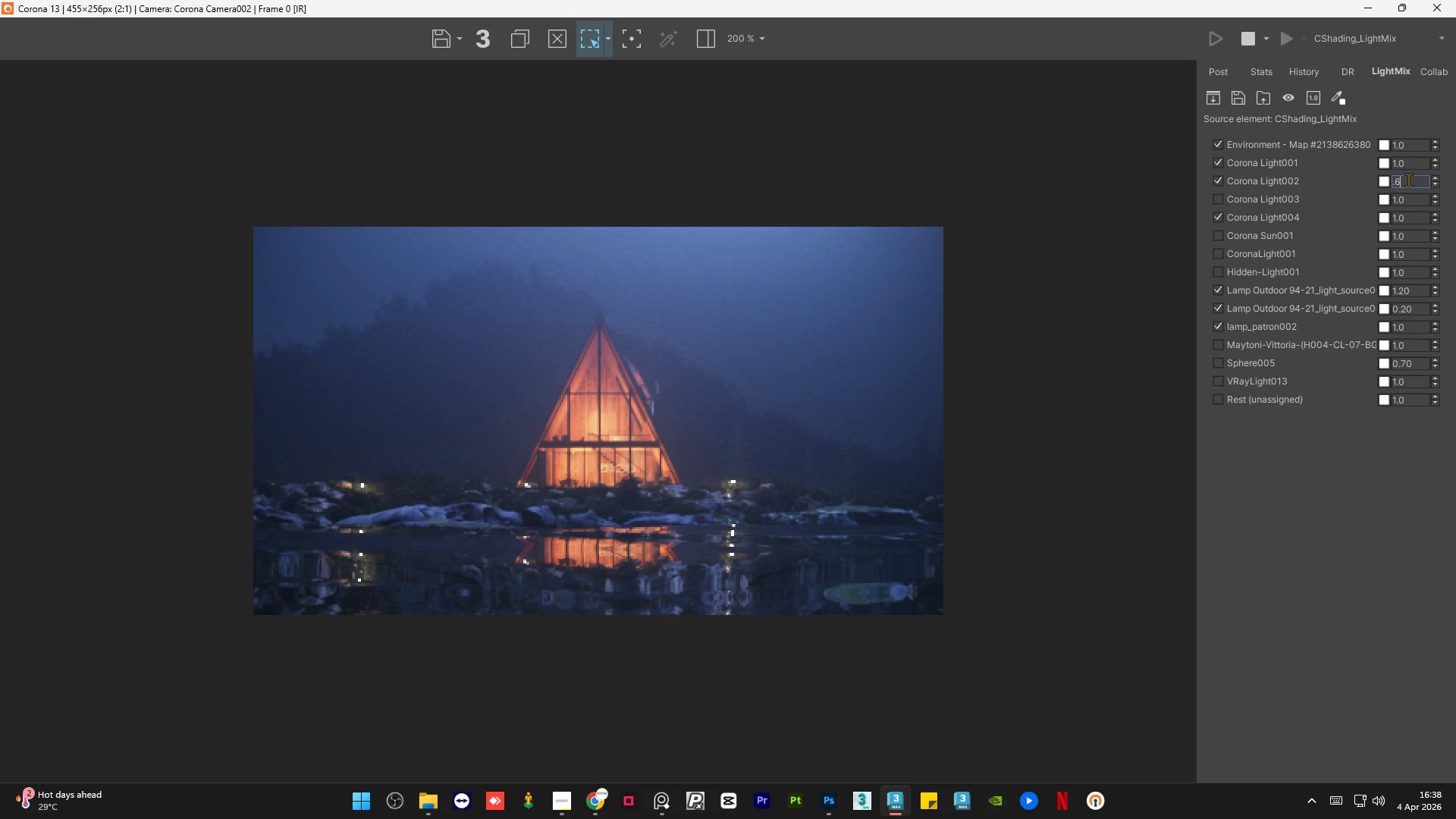 
key(NumpadEnter)
 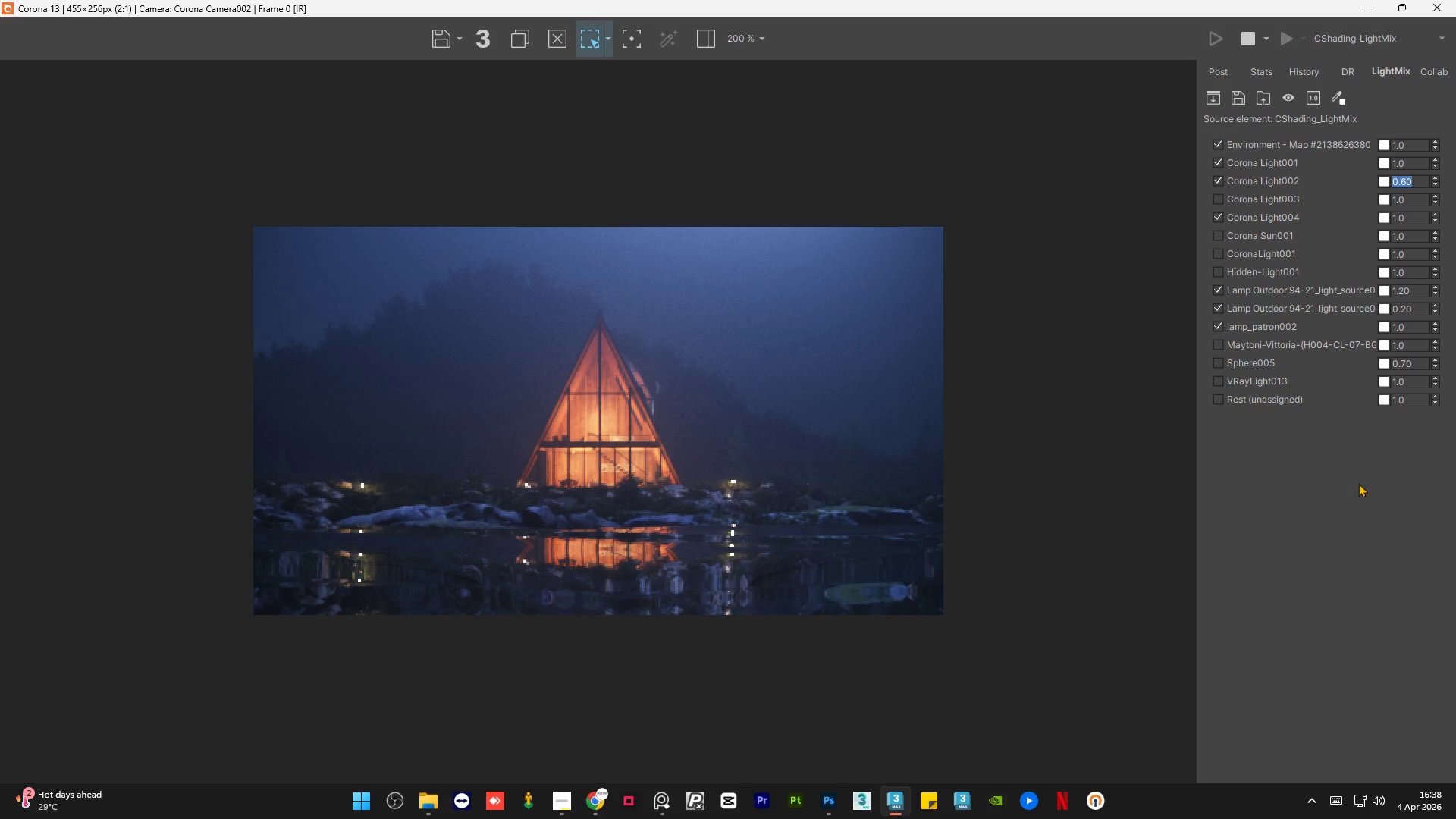 
left_click([1340, 547])
 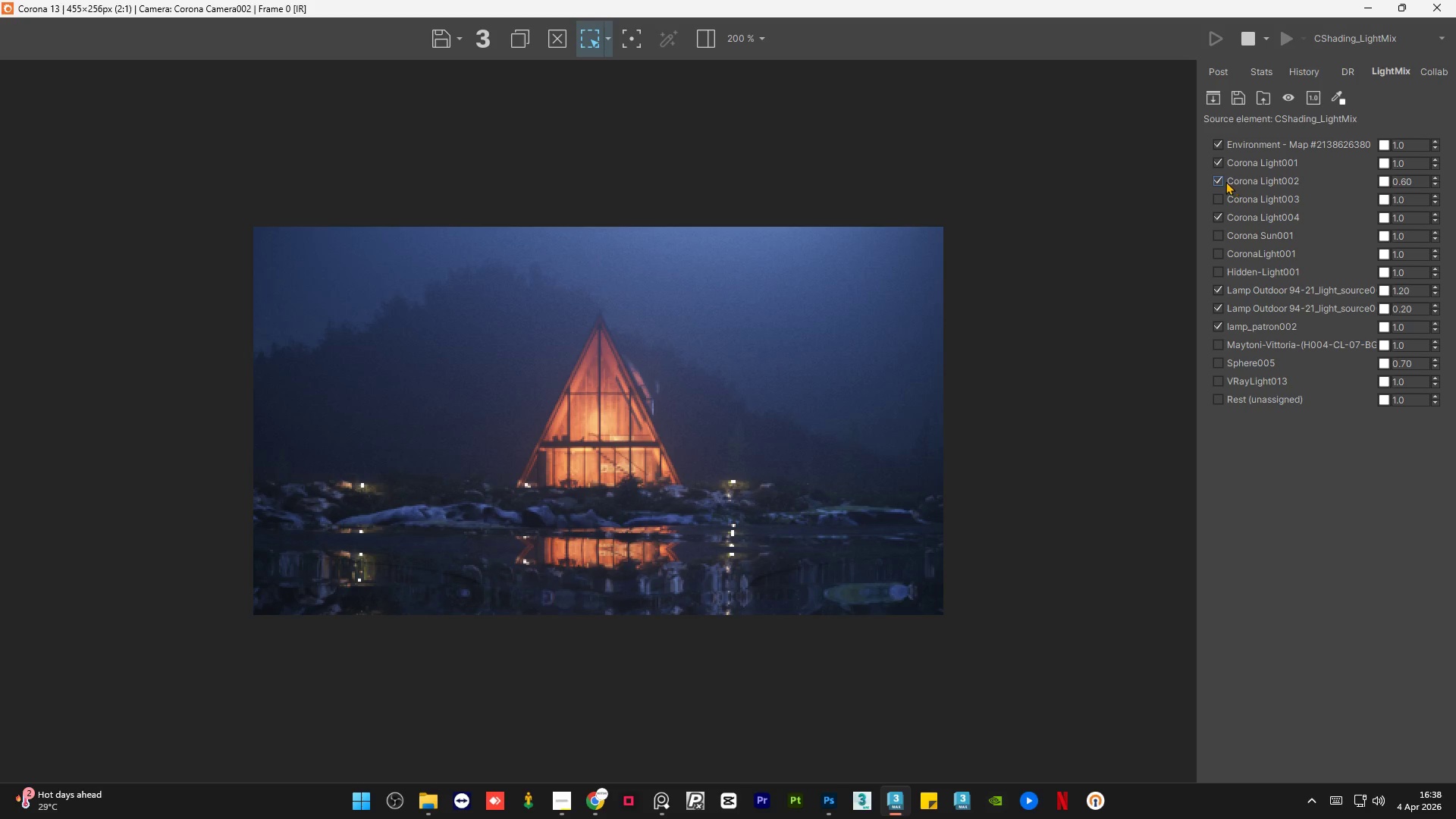 
left_click([1224, 180])
 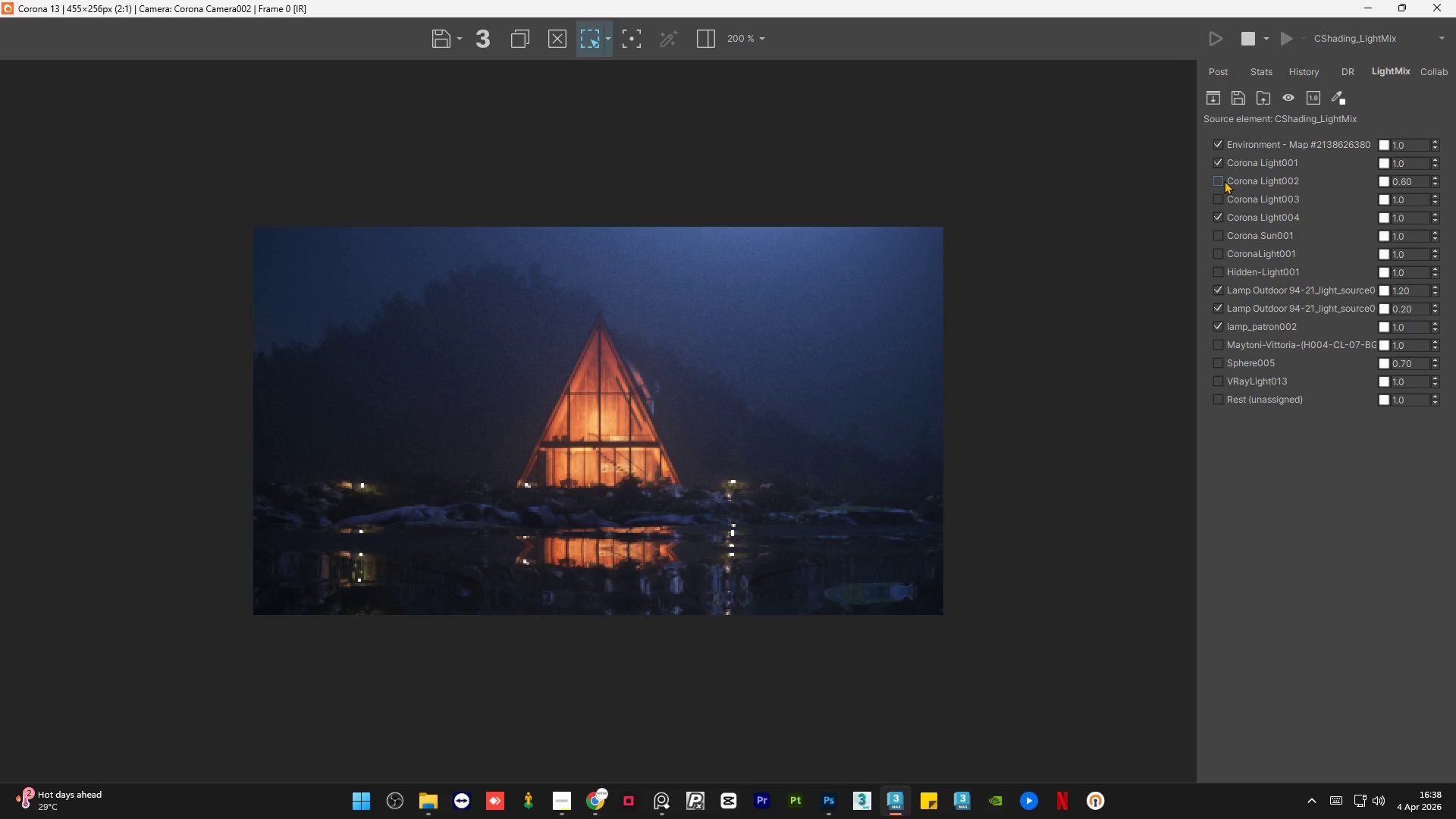 
left_click([1224, 180])
 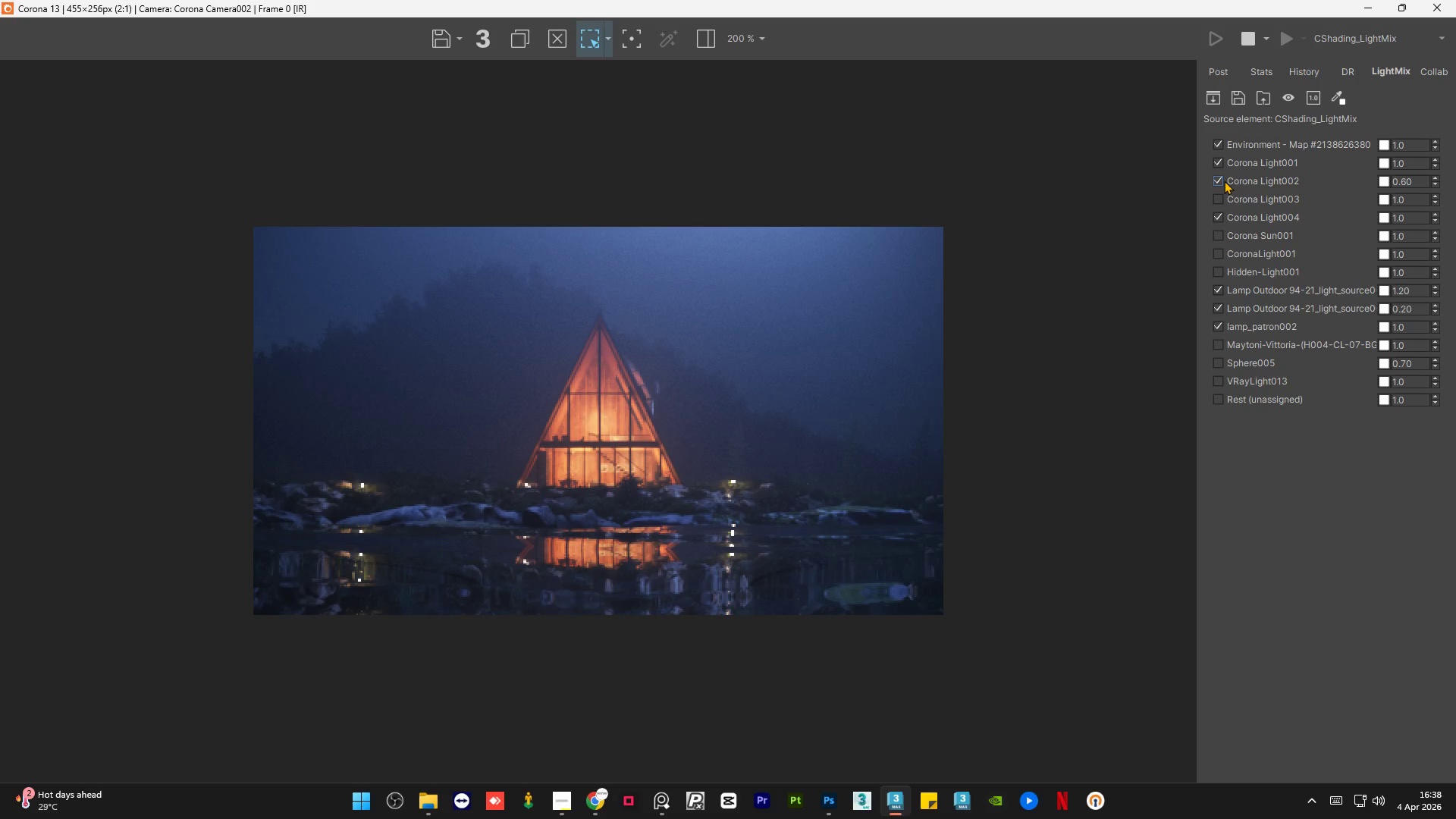 
left_click([1224, 180])
 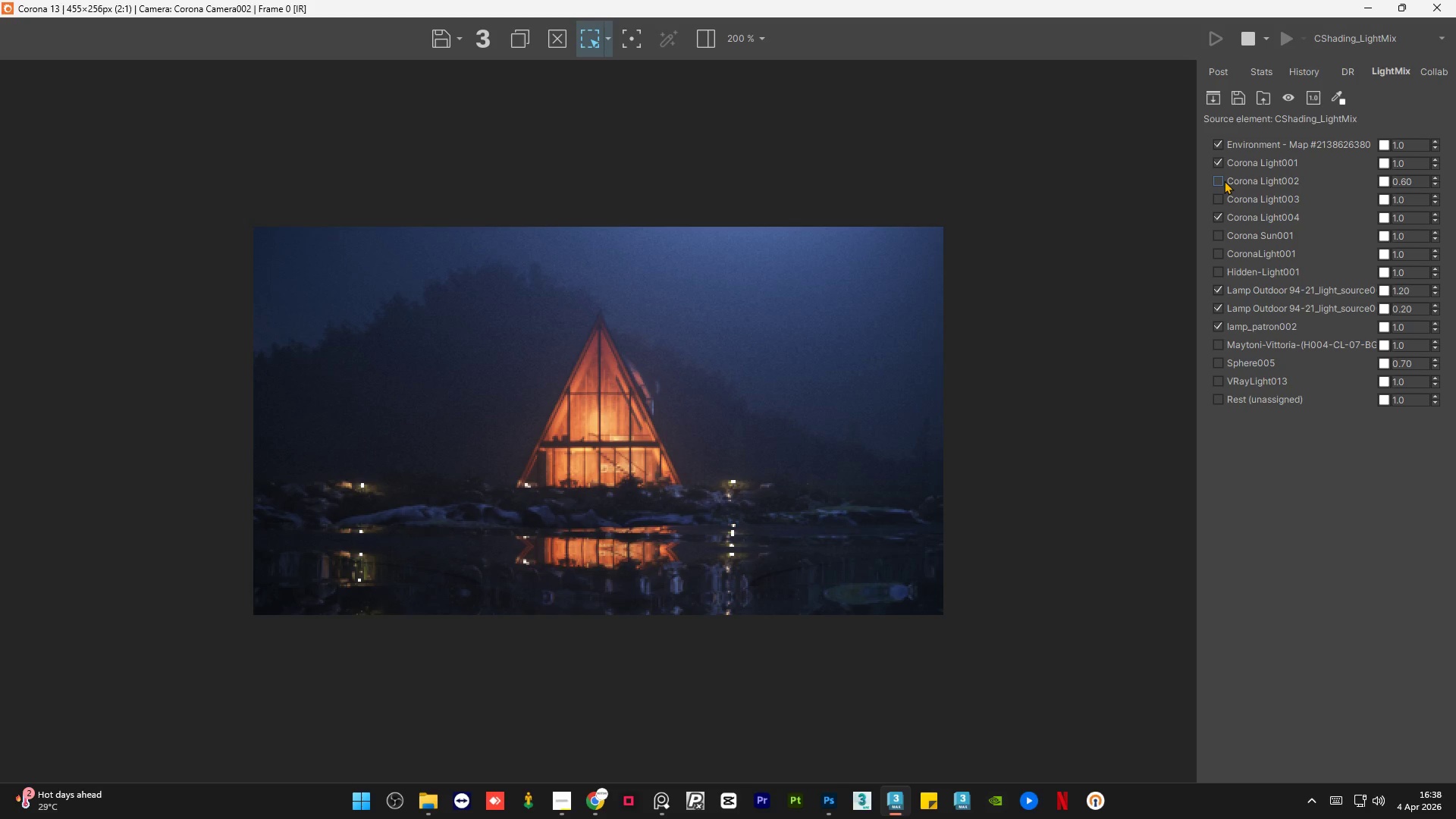 
left_click([1224, 180])
 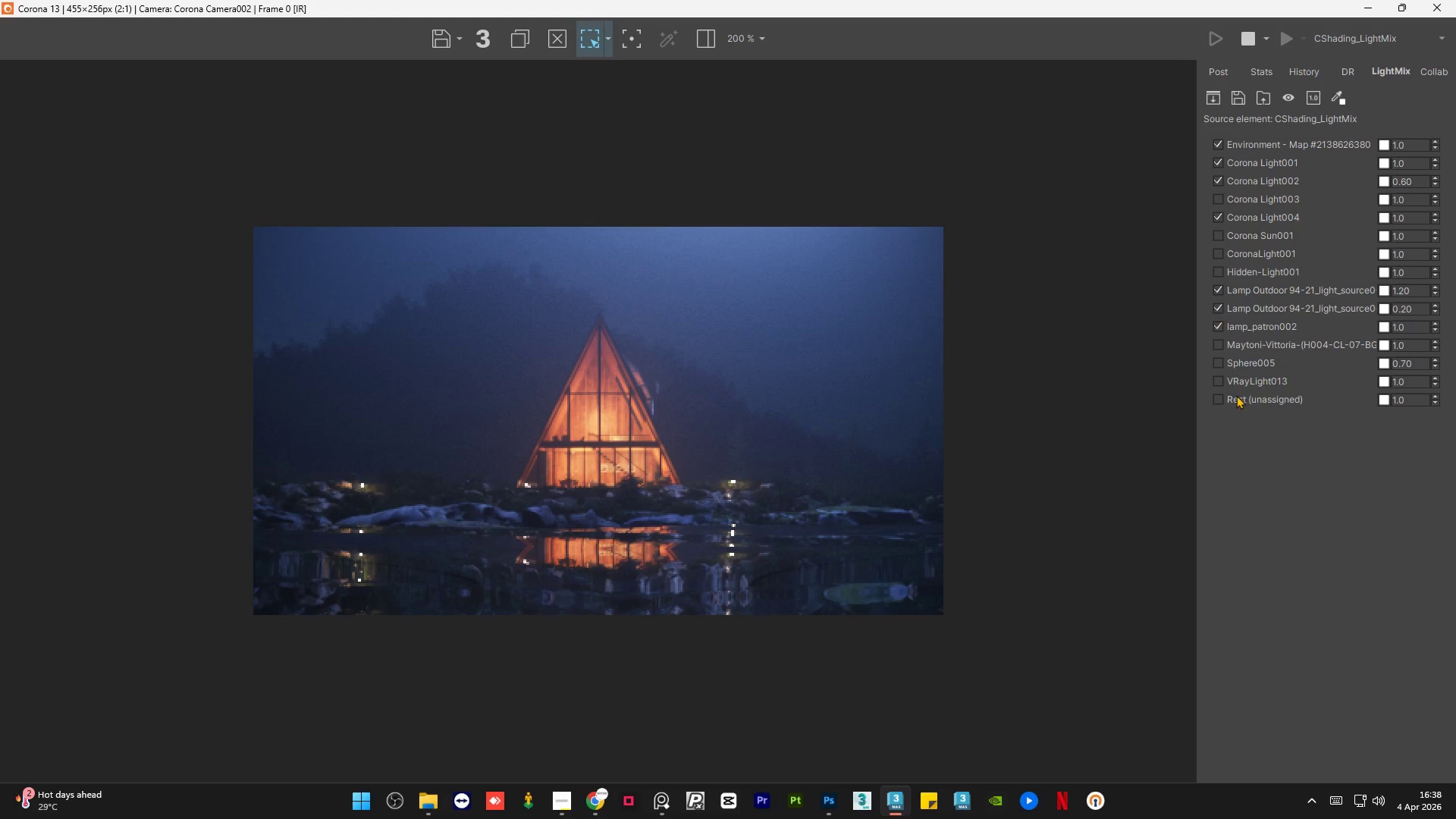 
left_click([1246, 463])
 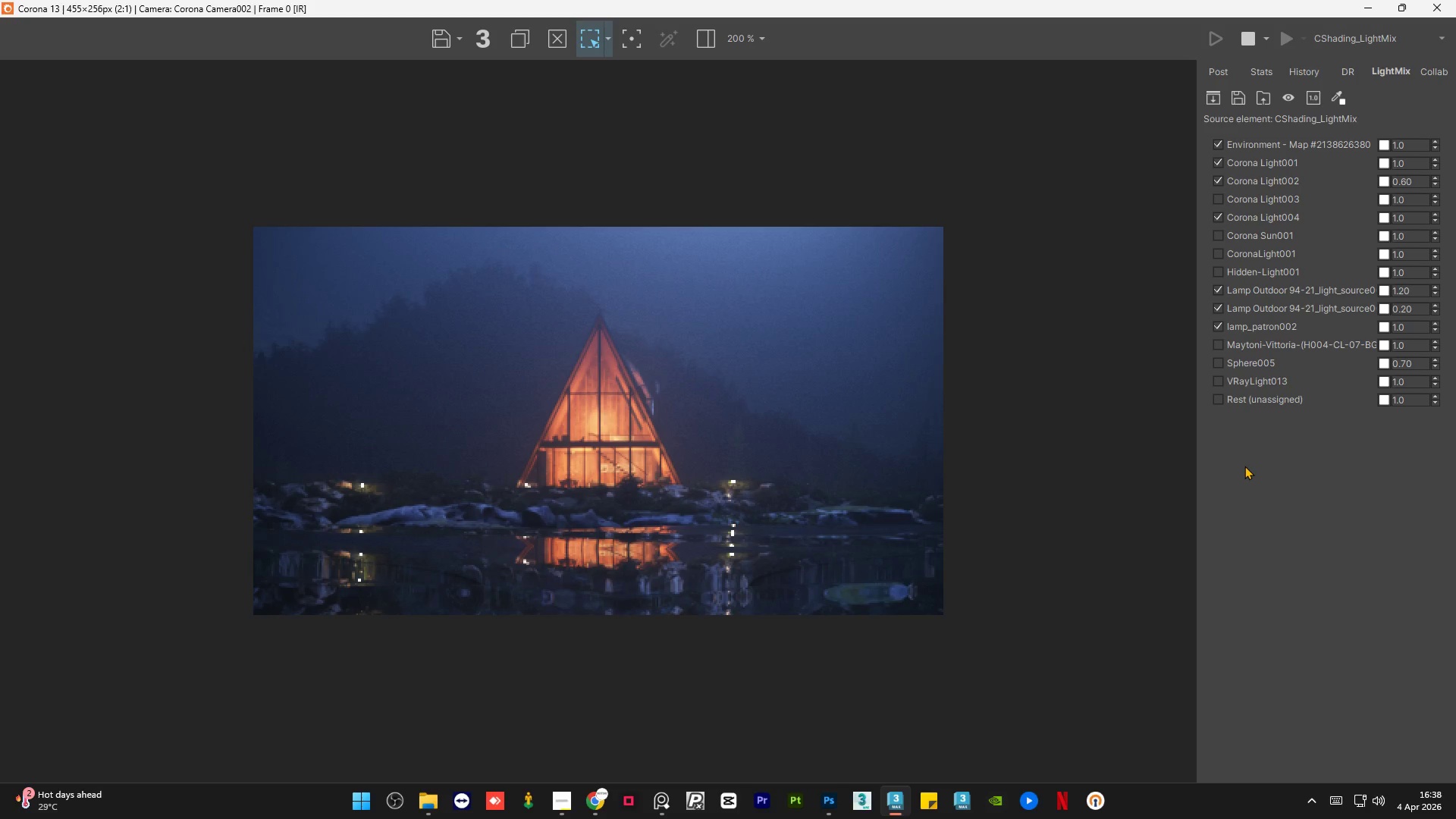 
key(NumpadMultiply)
 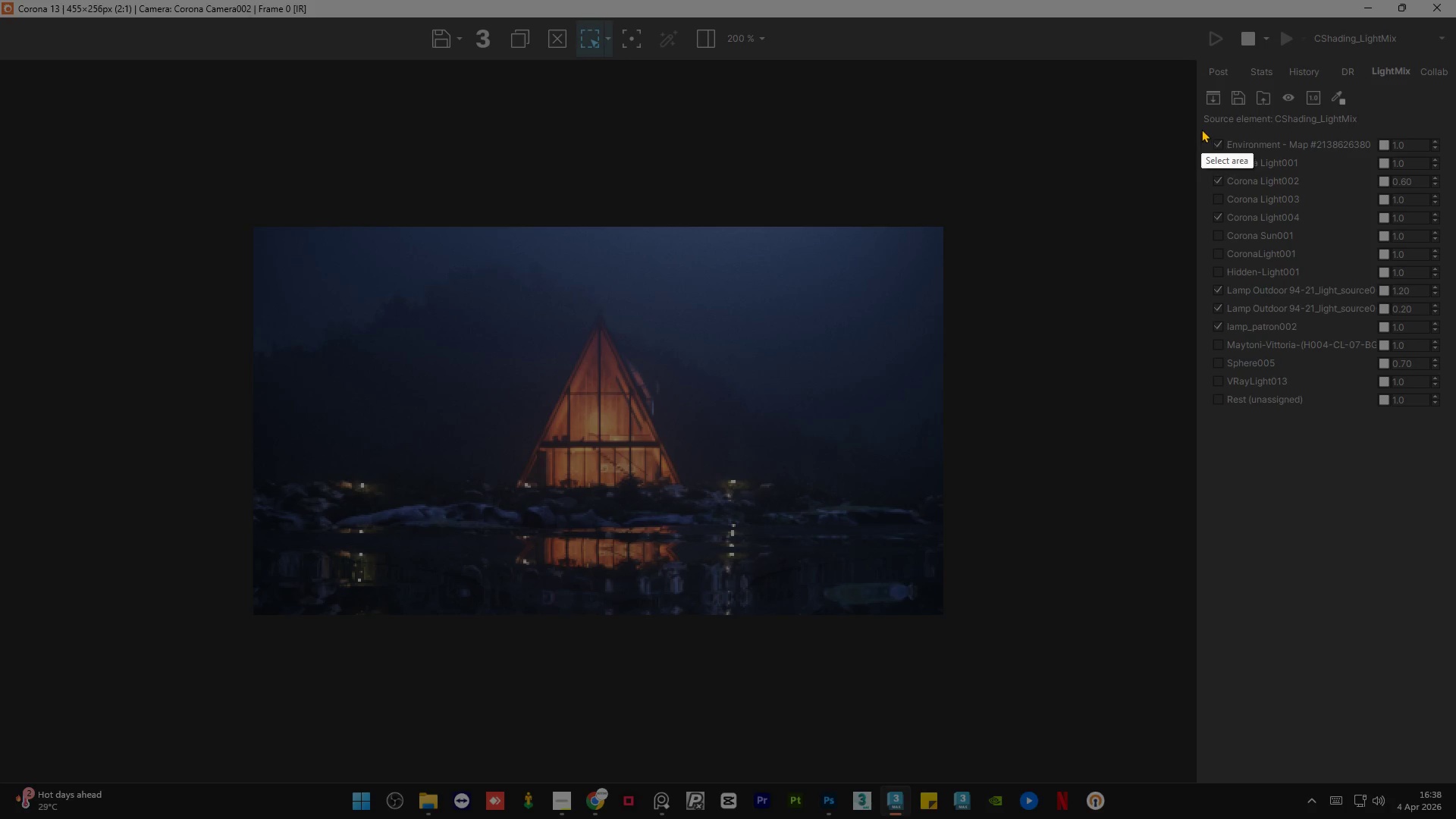 
left_click_drag(start_coordinate=[1201, 126], to_coordinate=[1451, 414])
 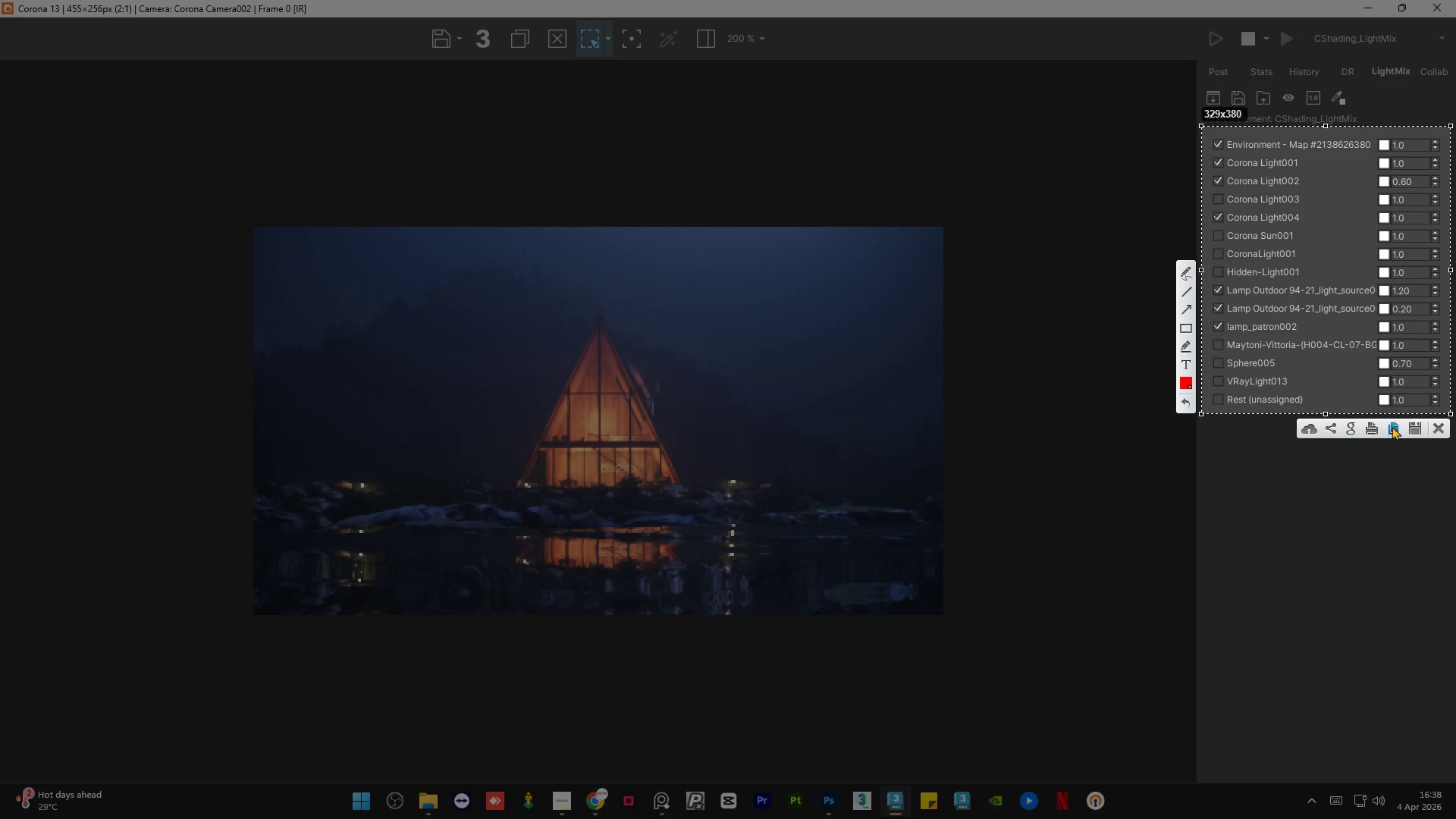 
left_click([1394, 423])
 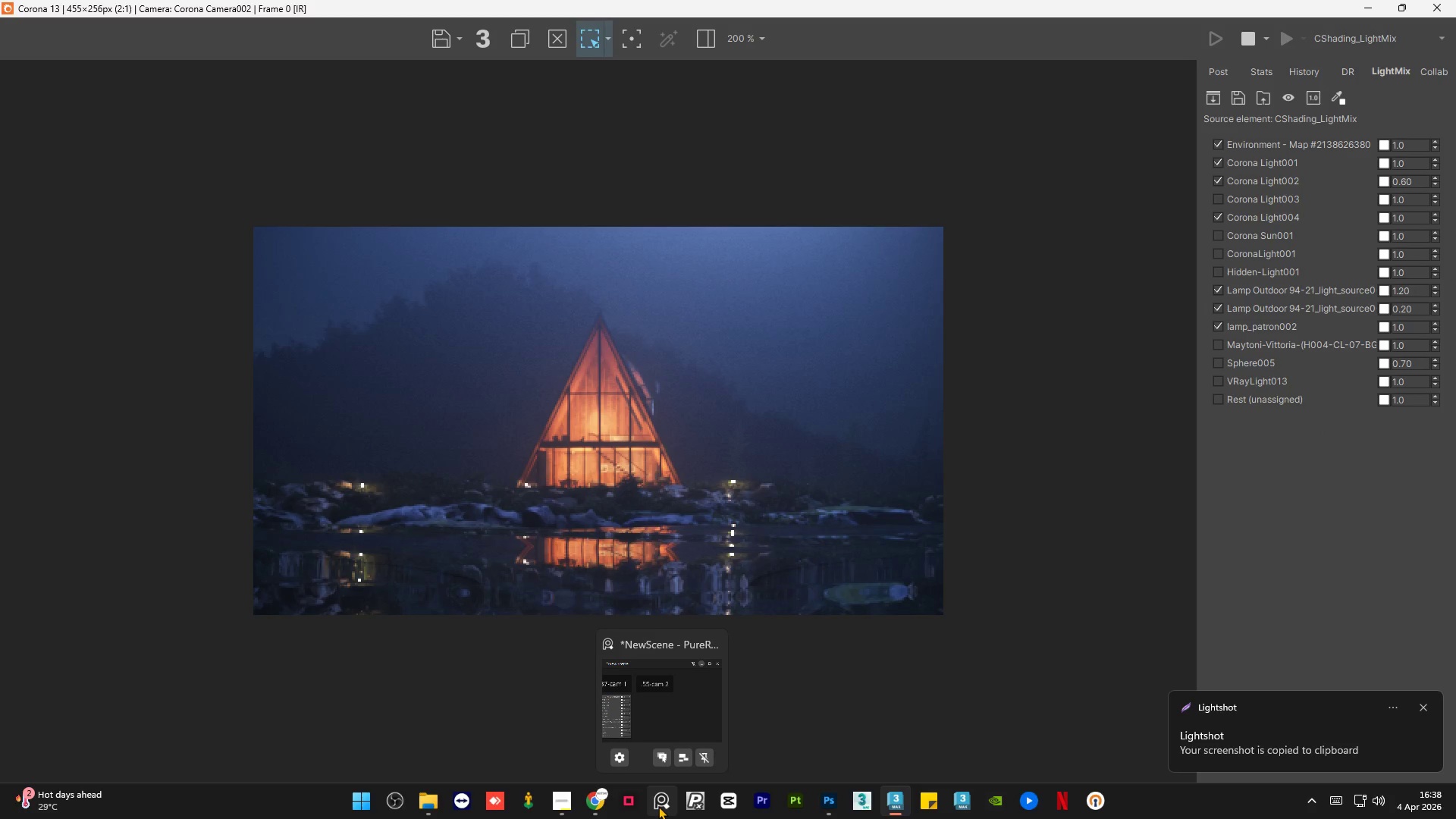 
left_click([658, 806])
 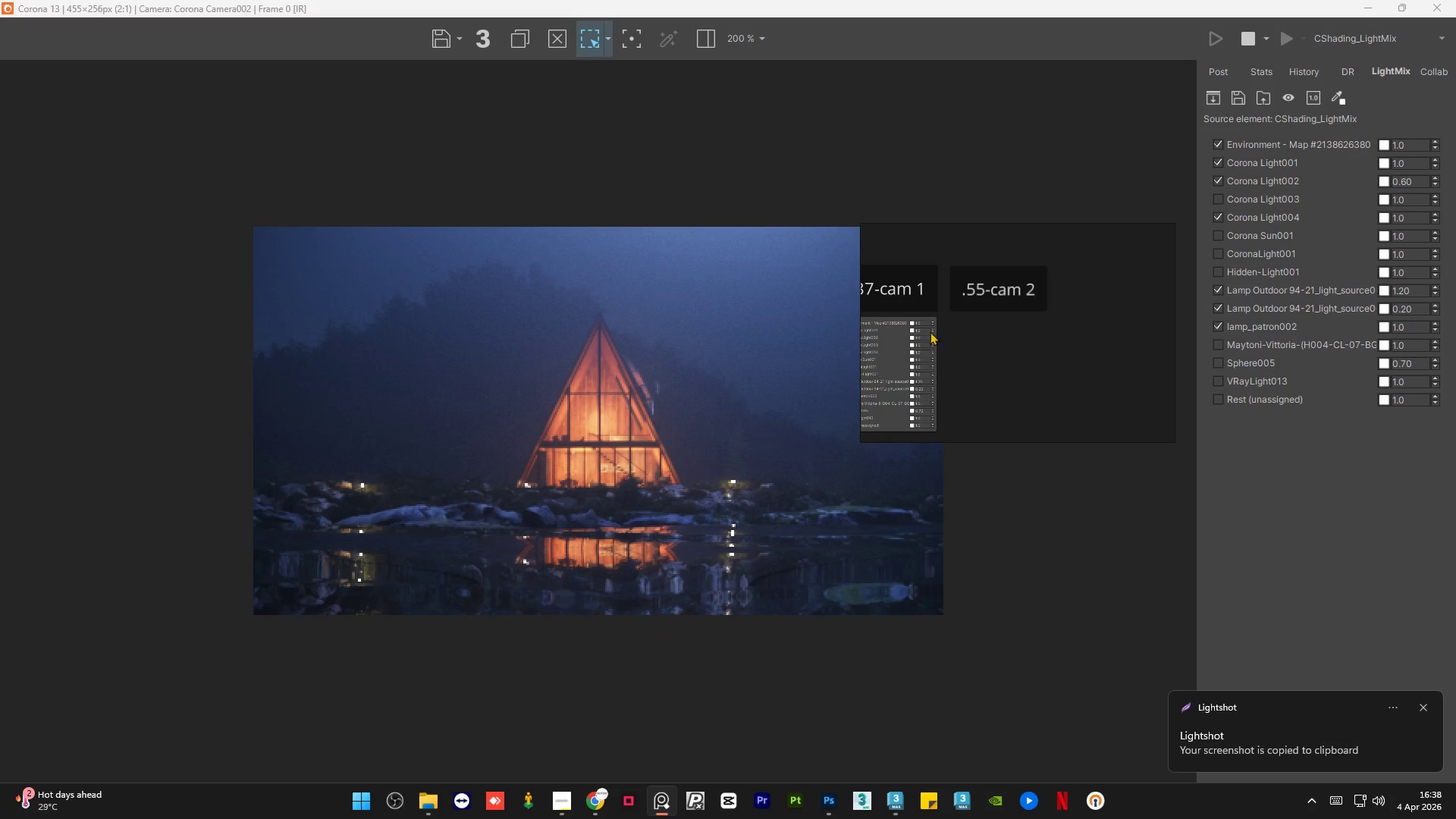 
scroll: coordinate [987, 293], scroll_direction: none, amount: 0.0
 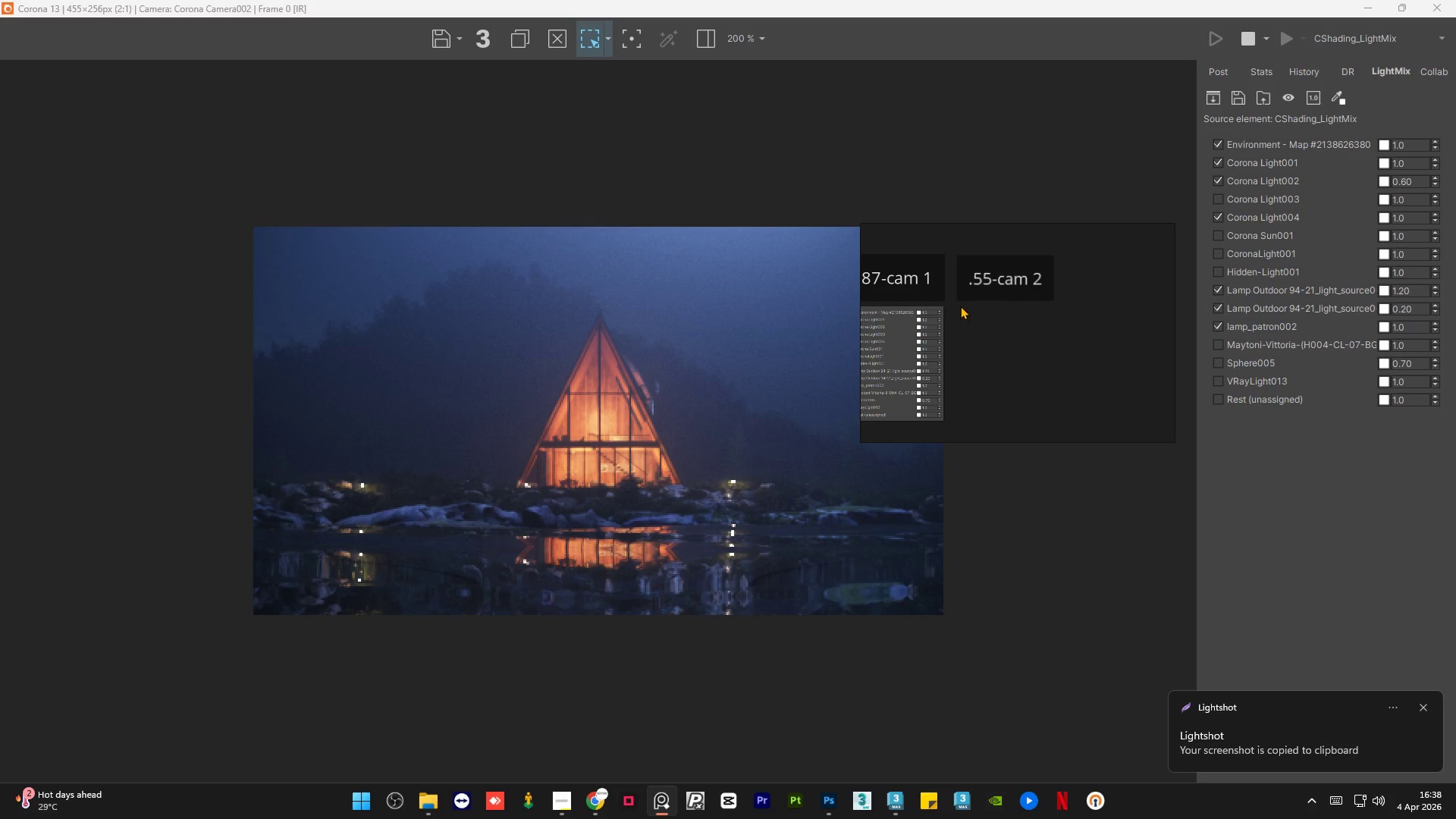 
left_click([960, 306])
 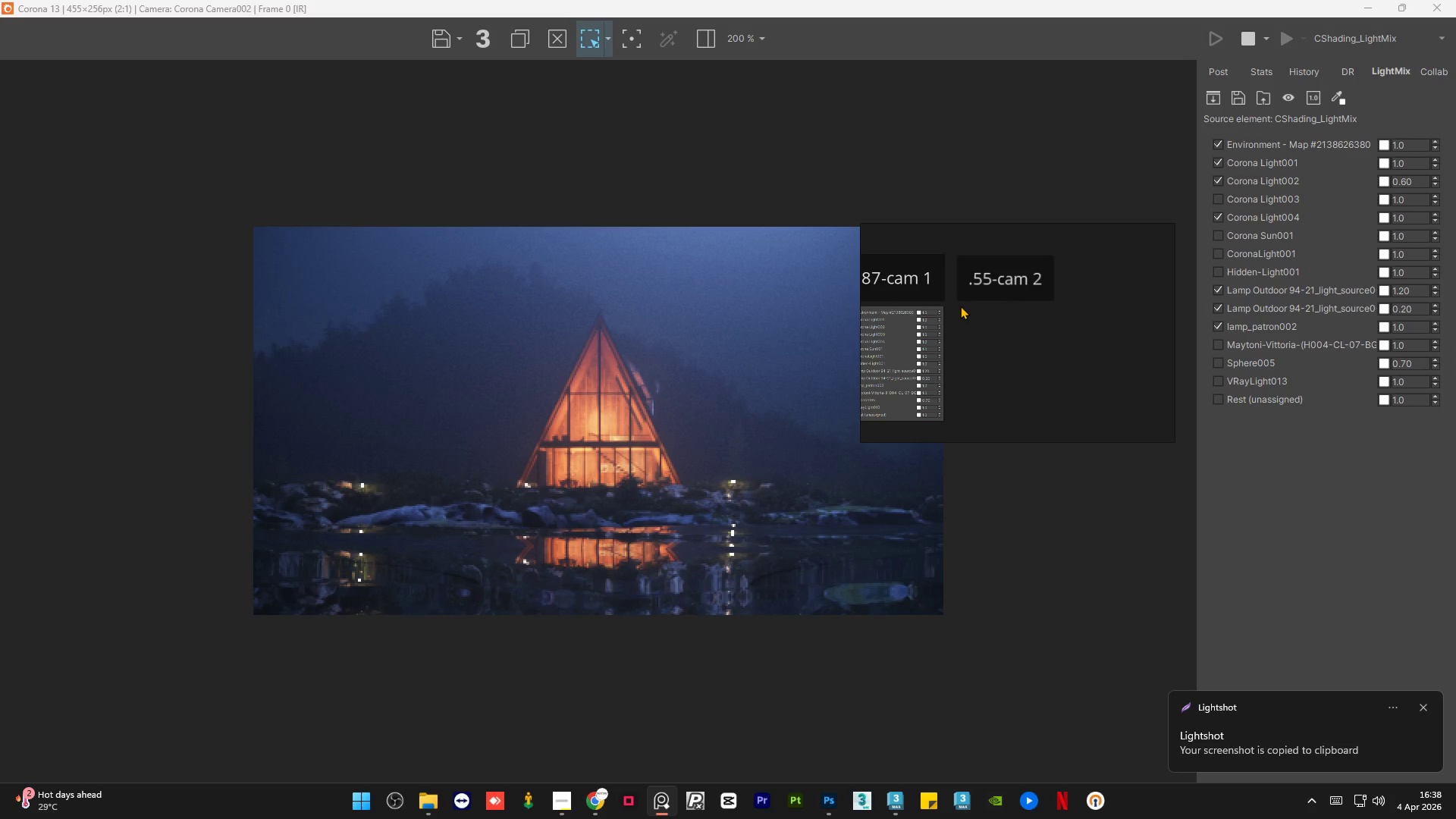 
key(Control+V)
 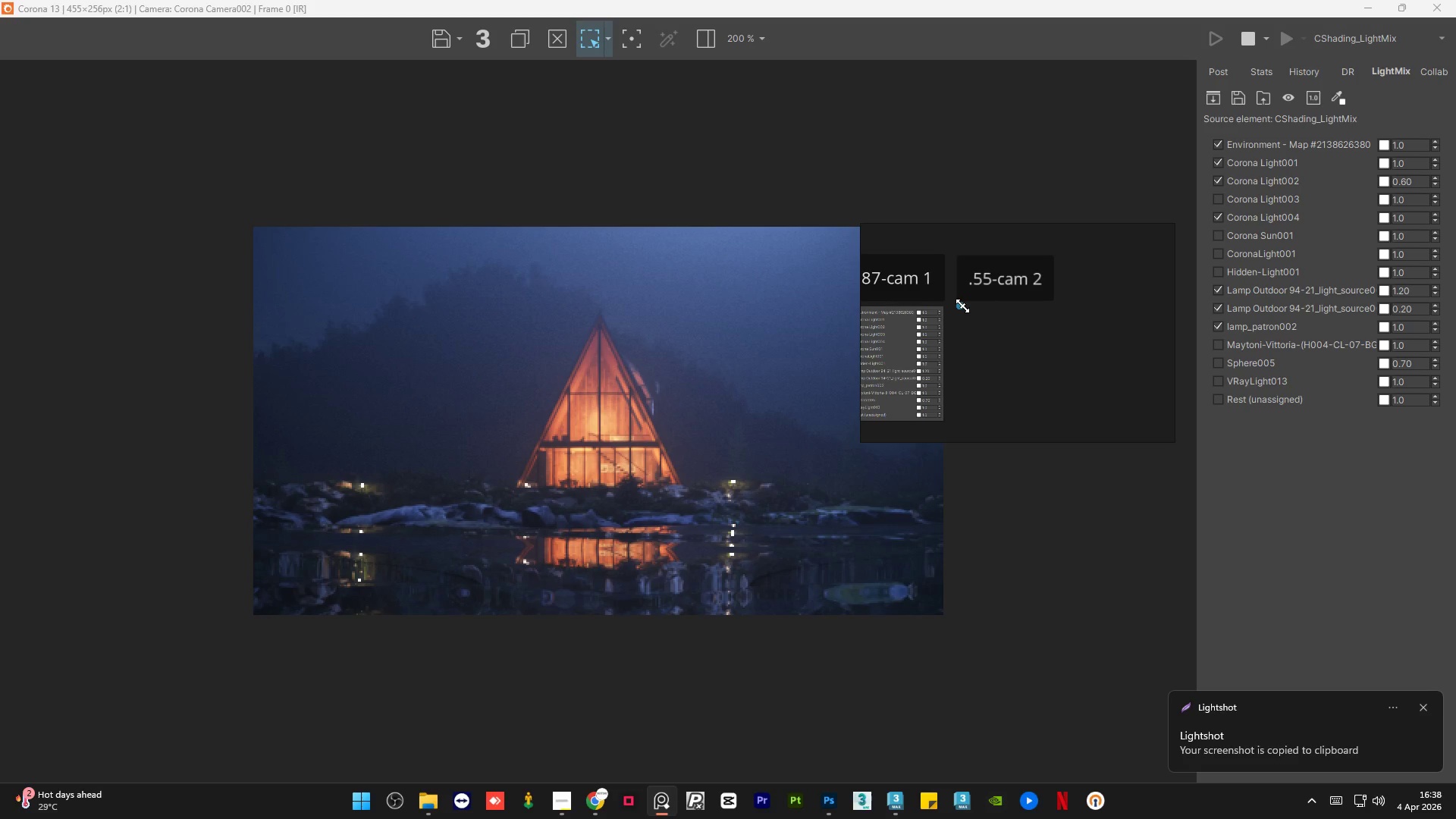 
left_click_drag(start_coordinate=[962, 307], to_coordinate=[1085, 428])
 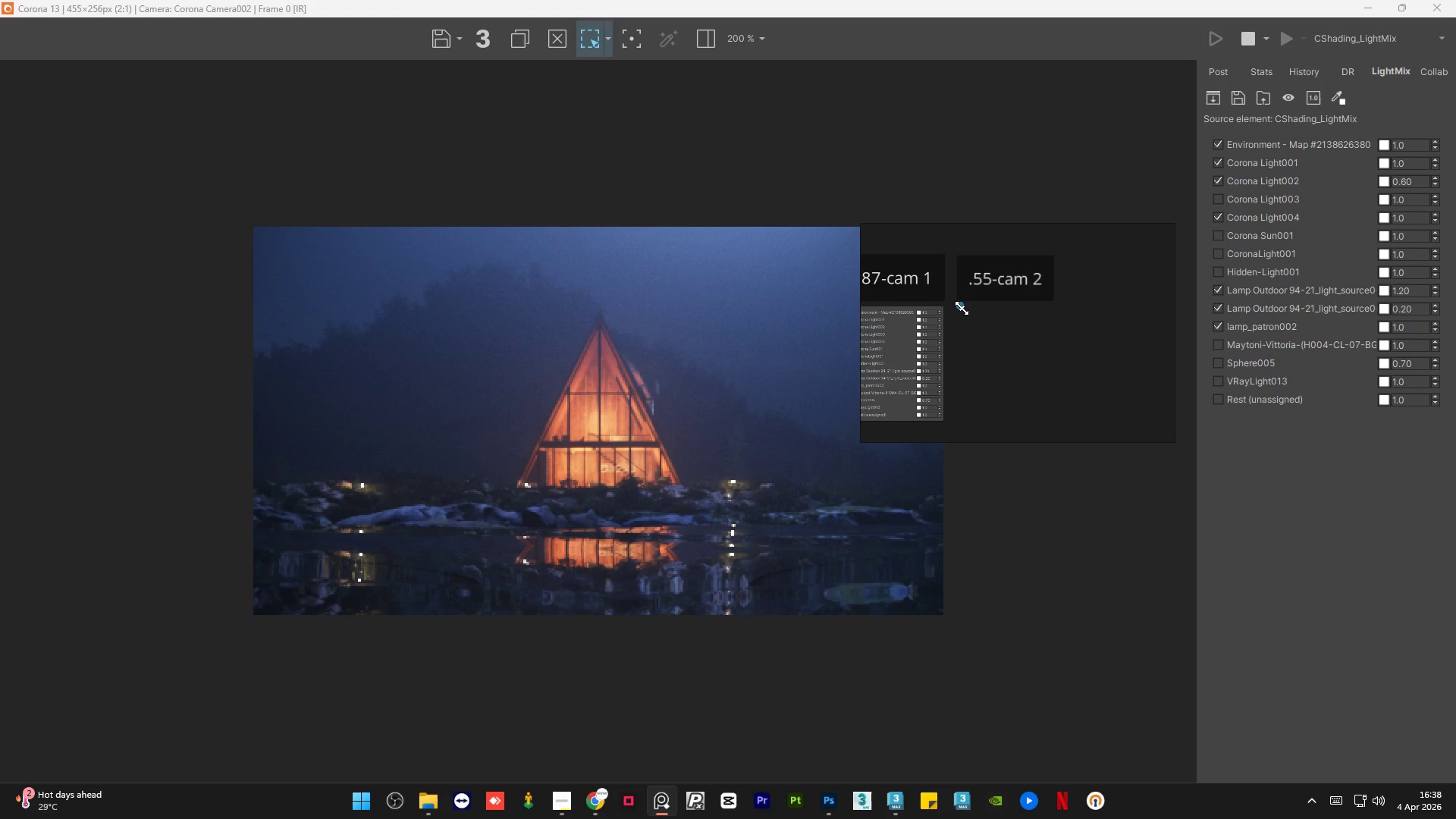 
left_click_drag(start_coordinate=[962, 309], to_coordinate=[1084, 425])
 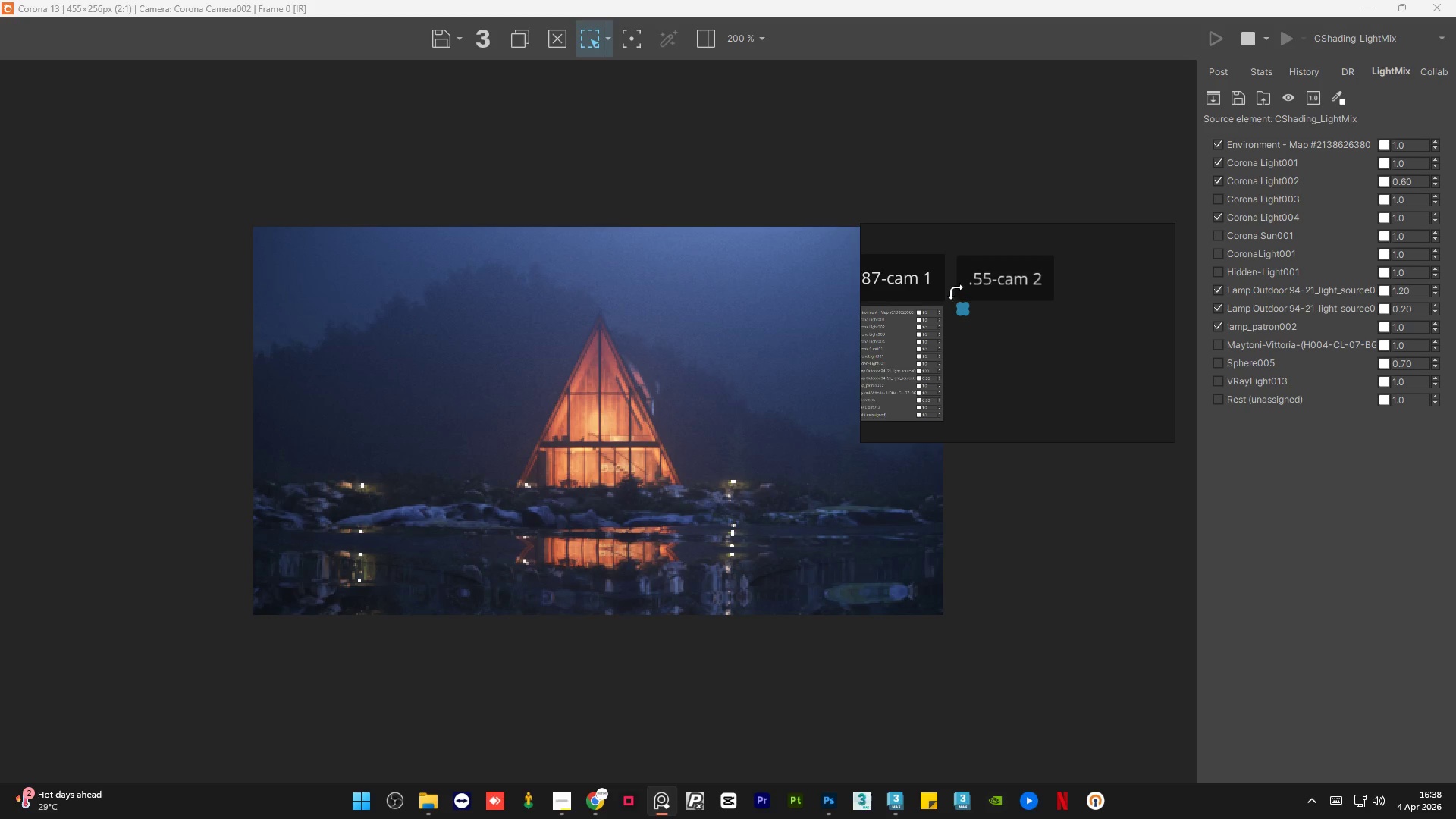 
scroll: coordinate [984, 341], scroll_direction: none, amount: 0.0
 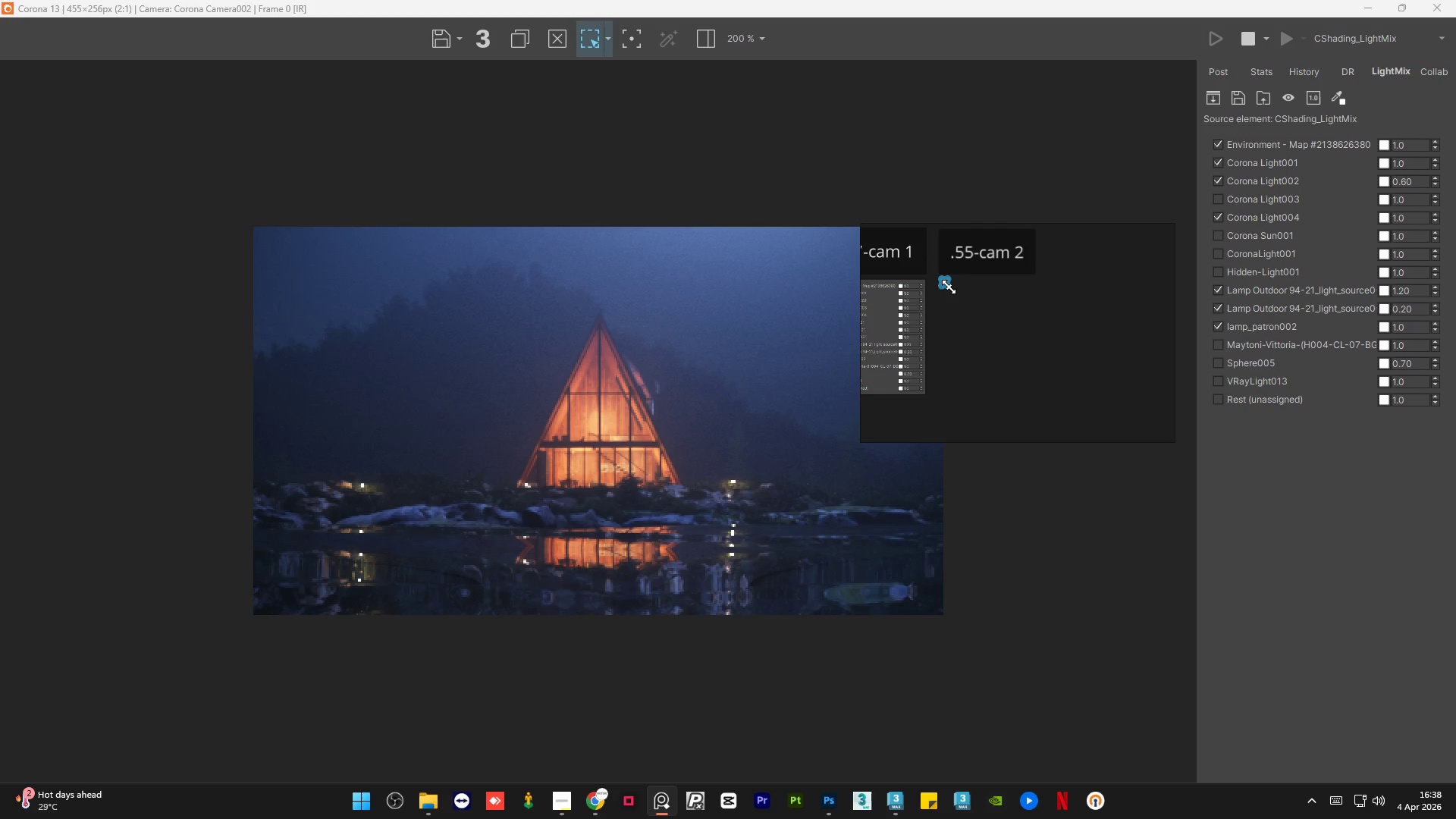 
left_click_drag(start_coordinate=[949, 285], to_coordinate=[1072, 394])
 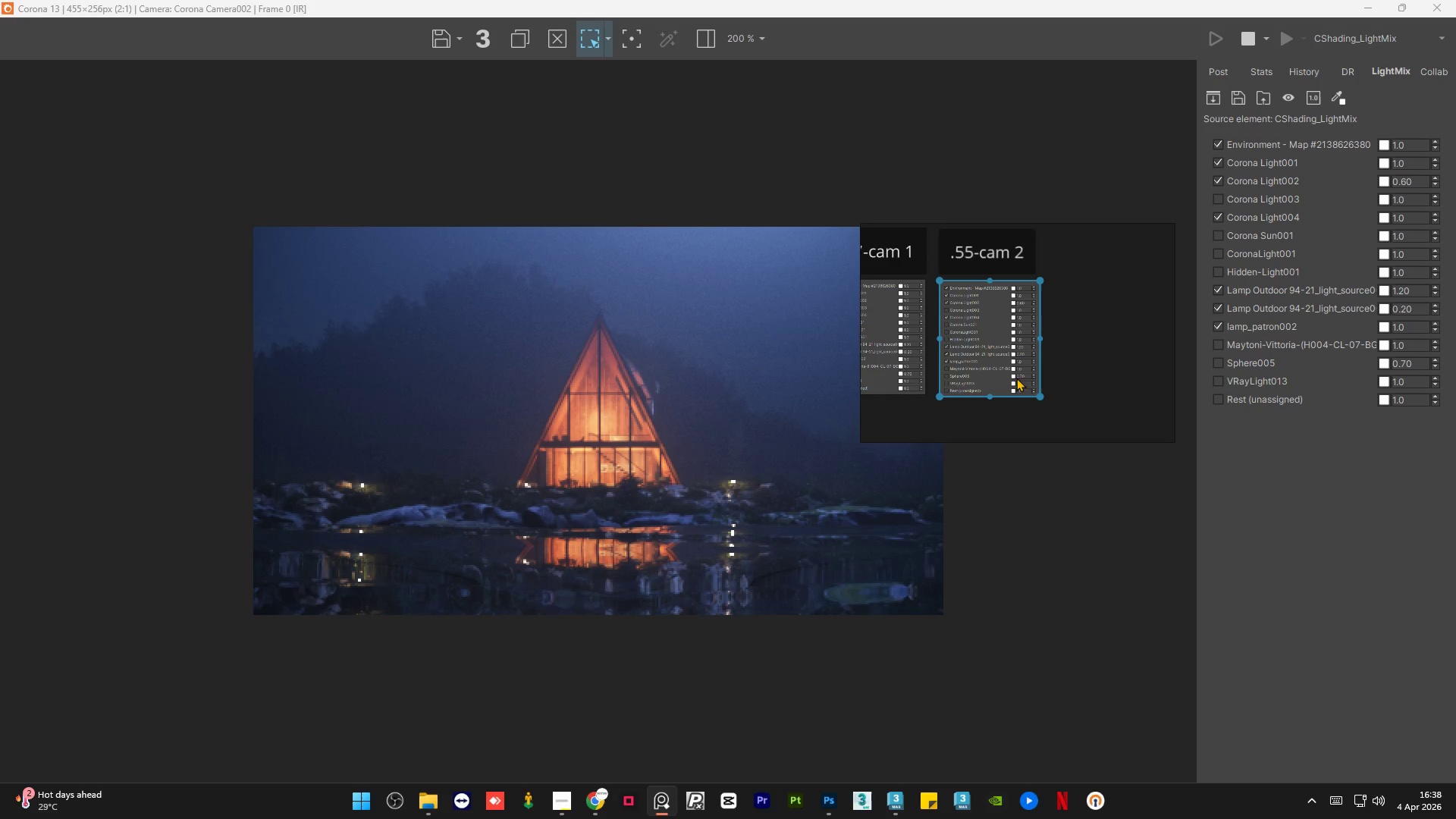 
left_click_drag(start_coordinate=[1043, 398], to_coordinate=[1037, 393])
 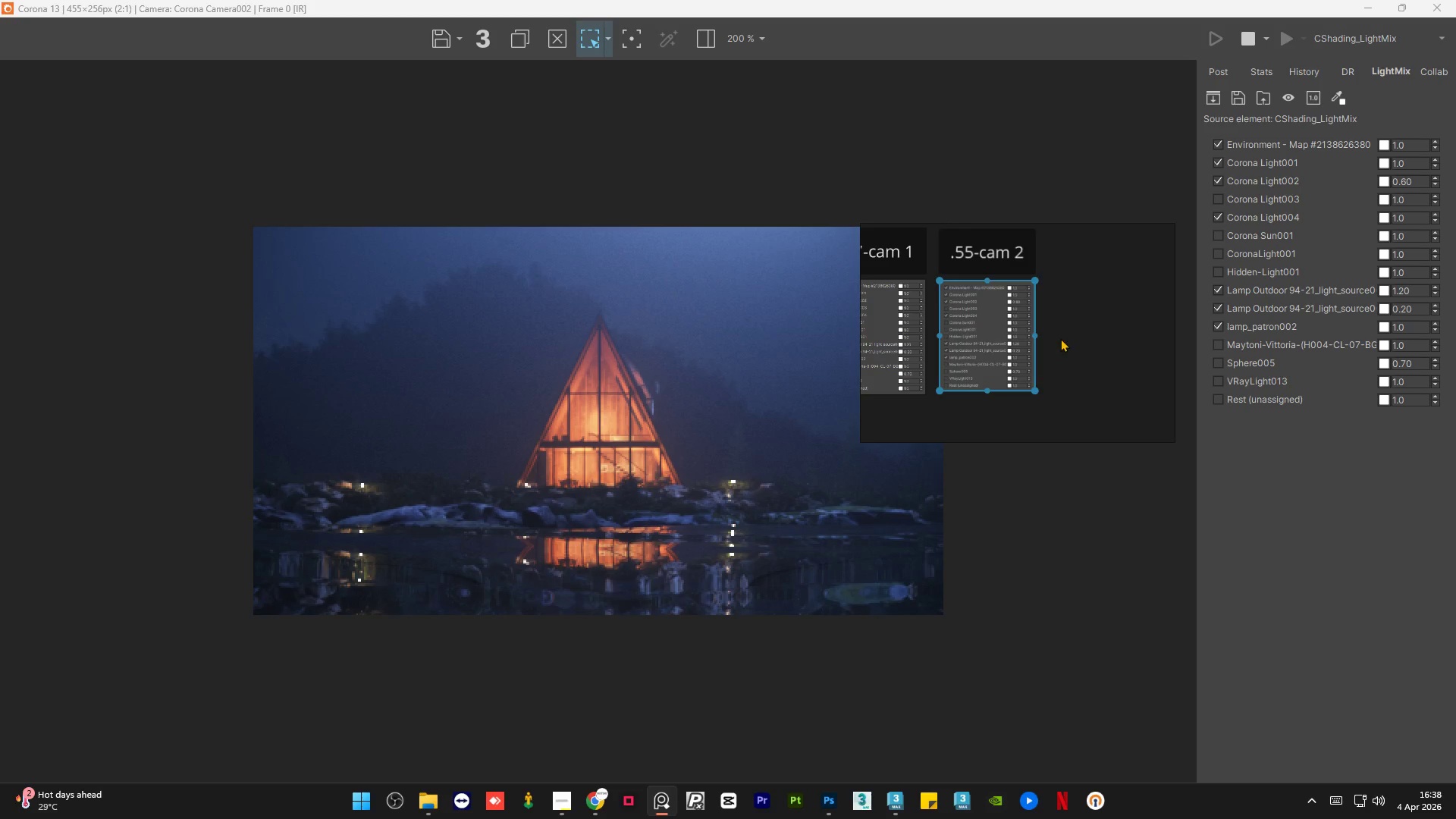 
left_click([1060, 338])
 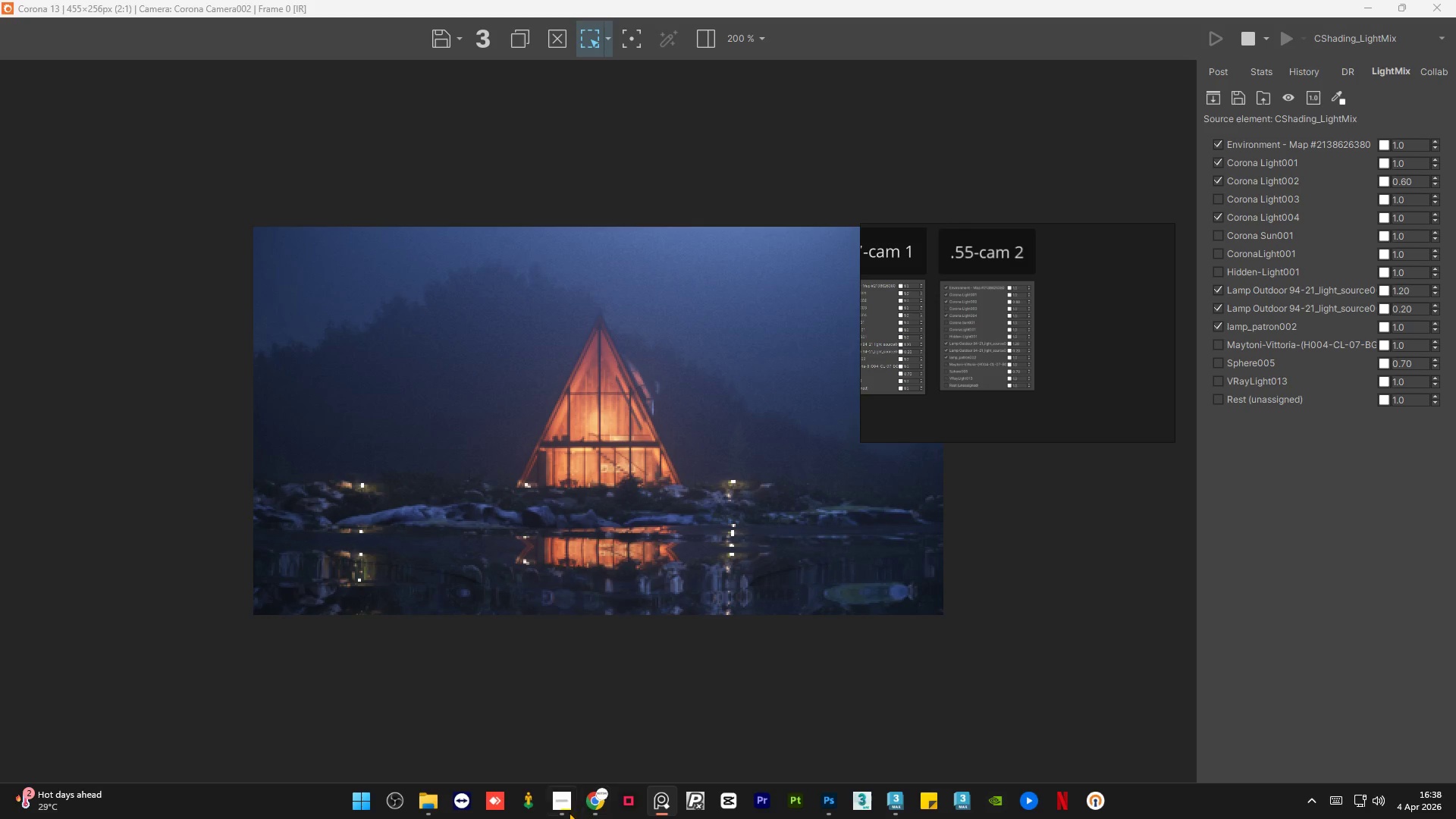 
left_click([566, 810])